 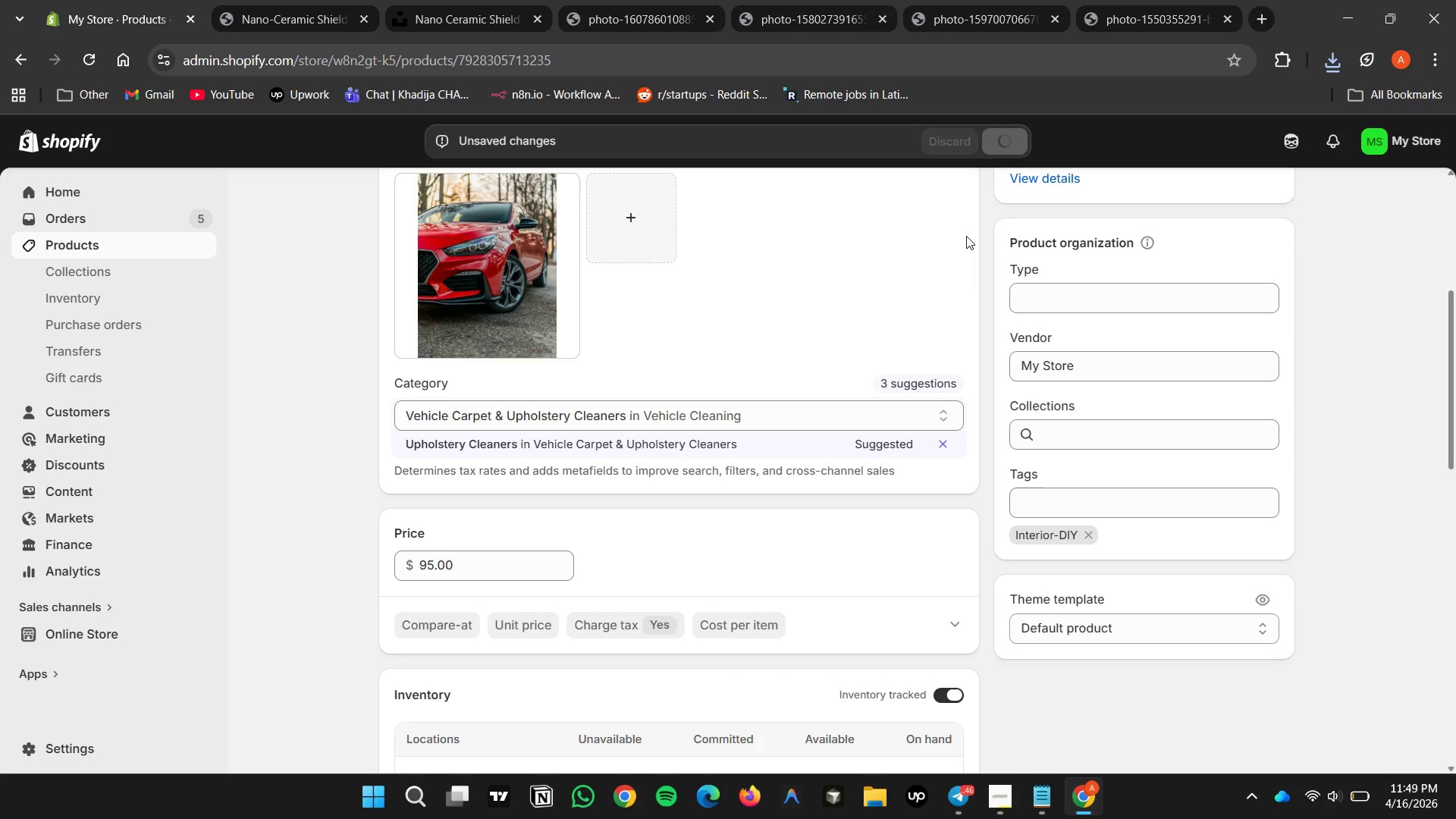 
scroll: coordinate [285, 389], scroll_direction: up, amount: 8.0
 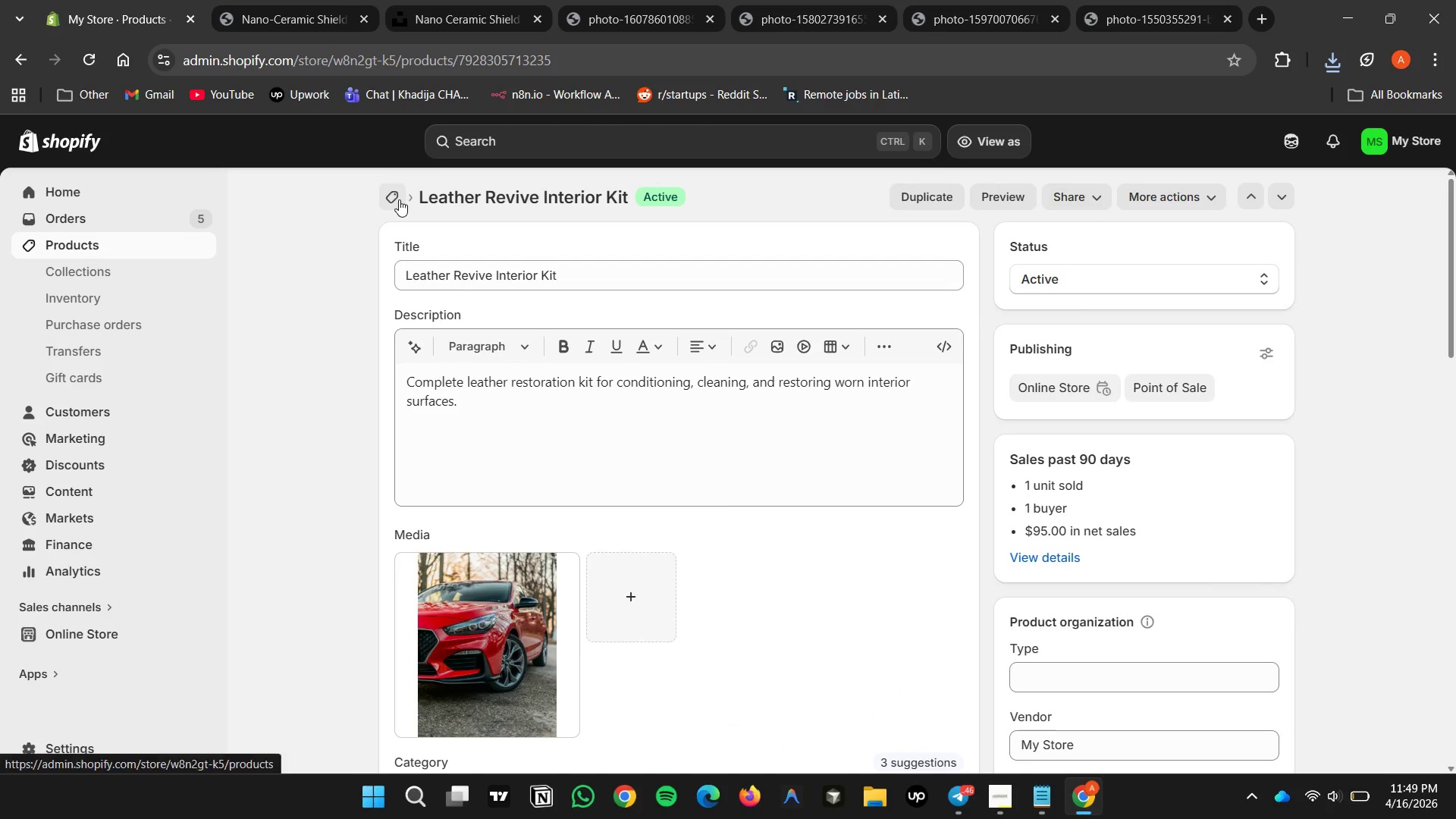 
double_click([399, 199])
 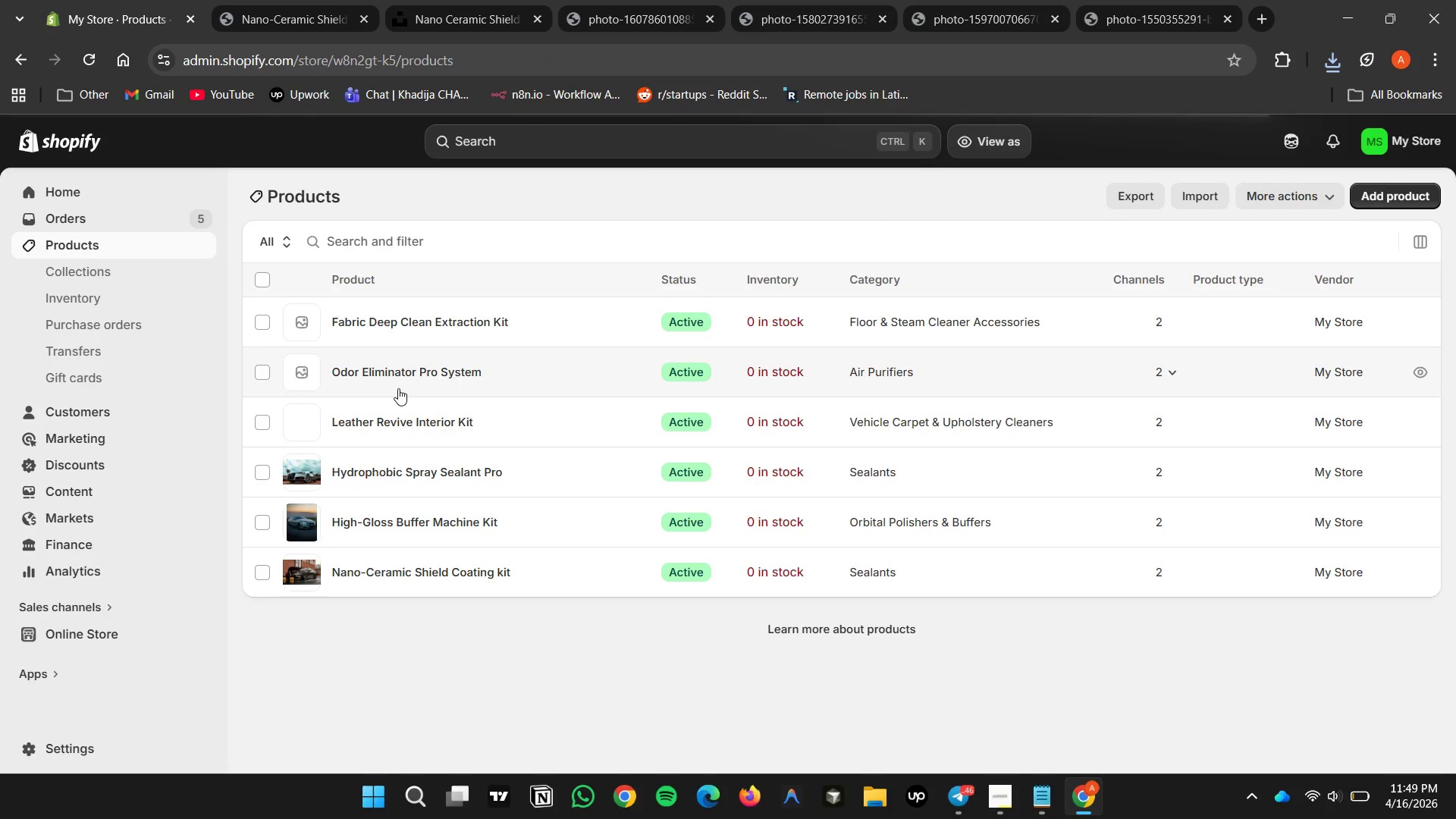 
left_click([394, 372])
 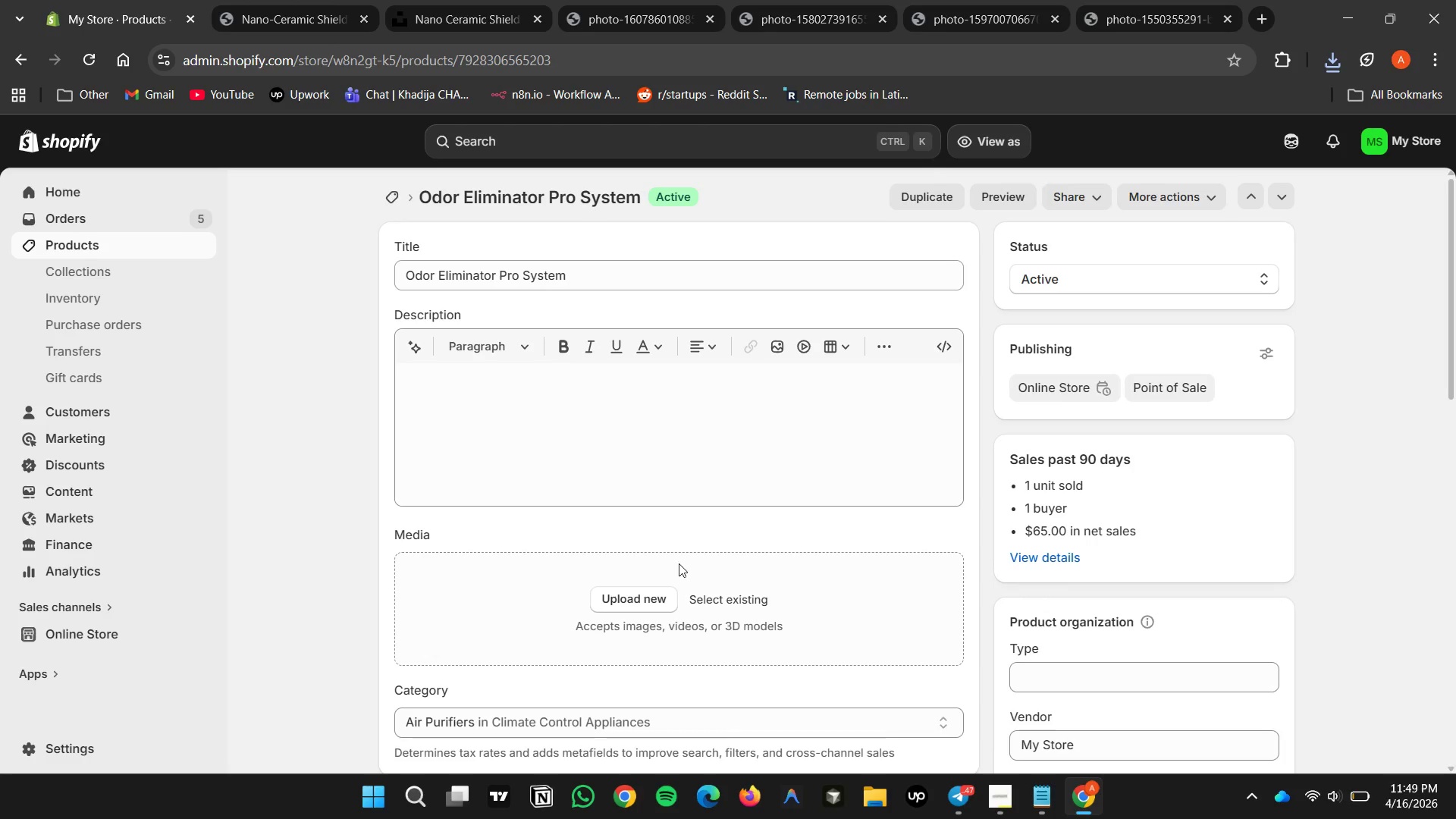 
wait(5.14)
 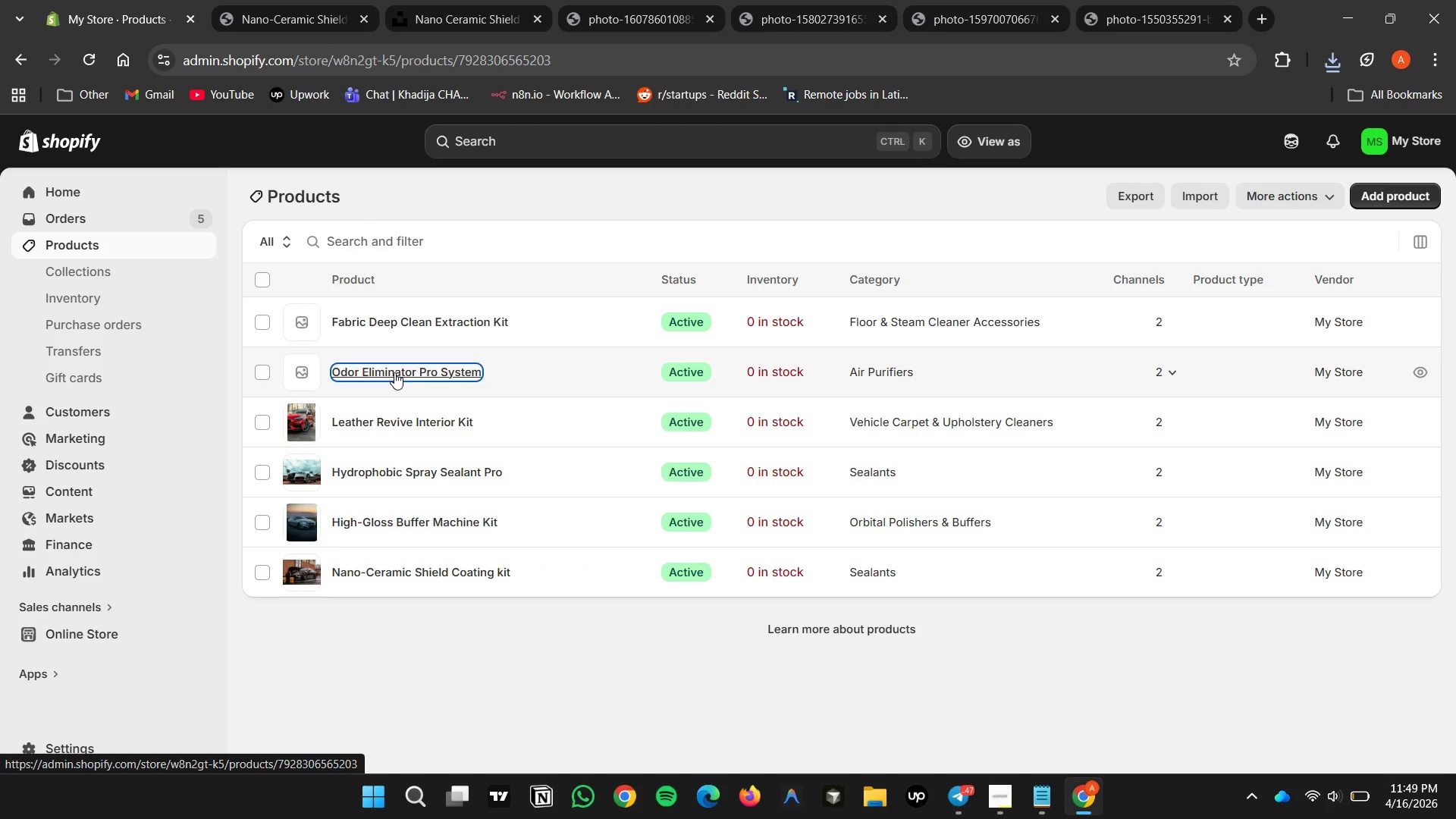 
double_click([954, 799])
 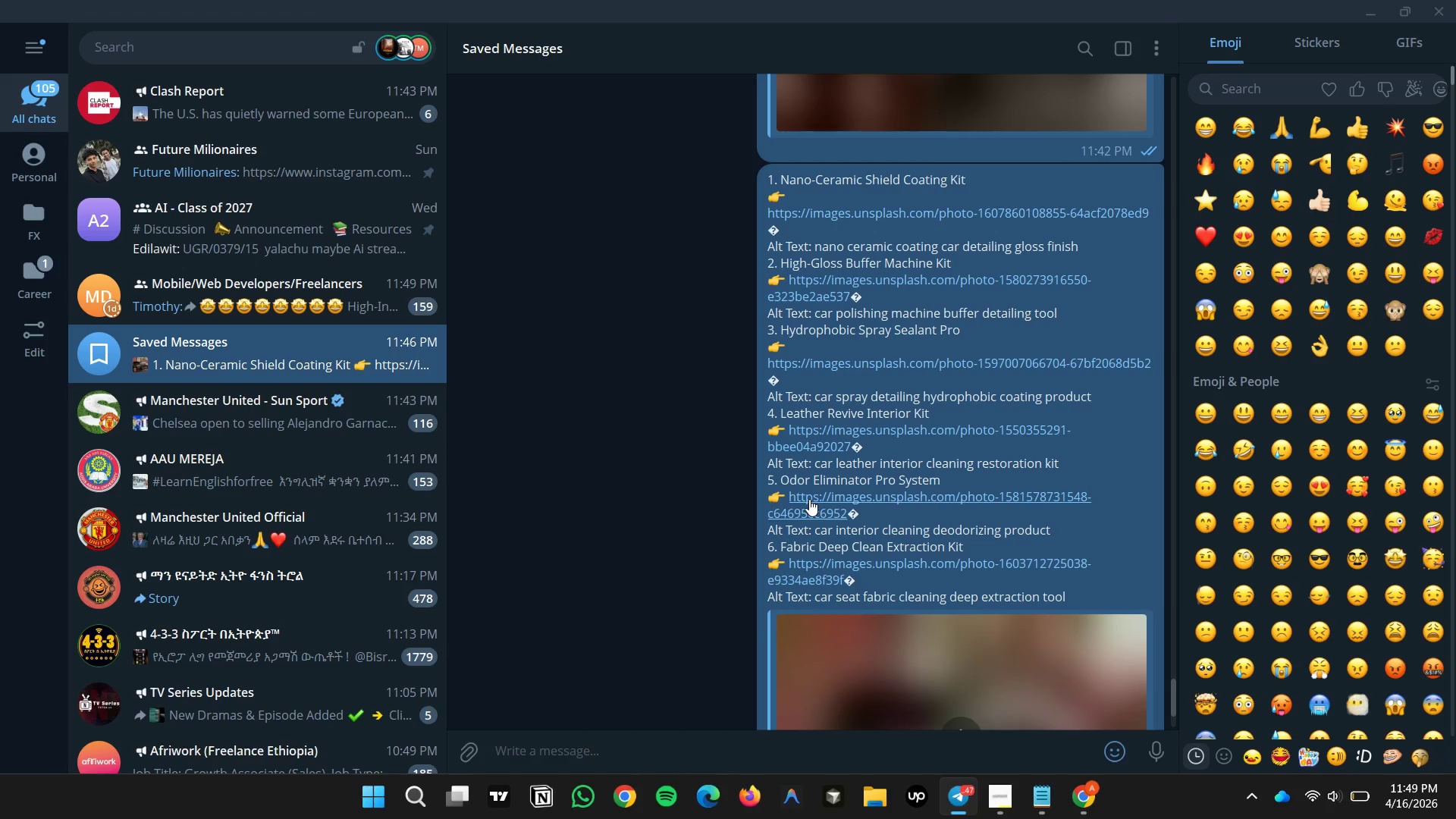 
left_click([811, 500])
 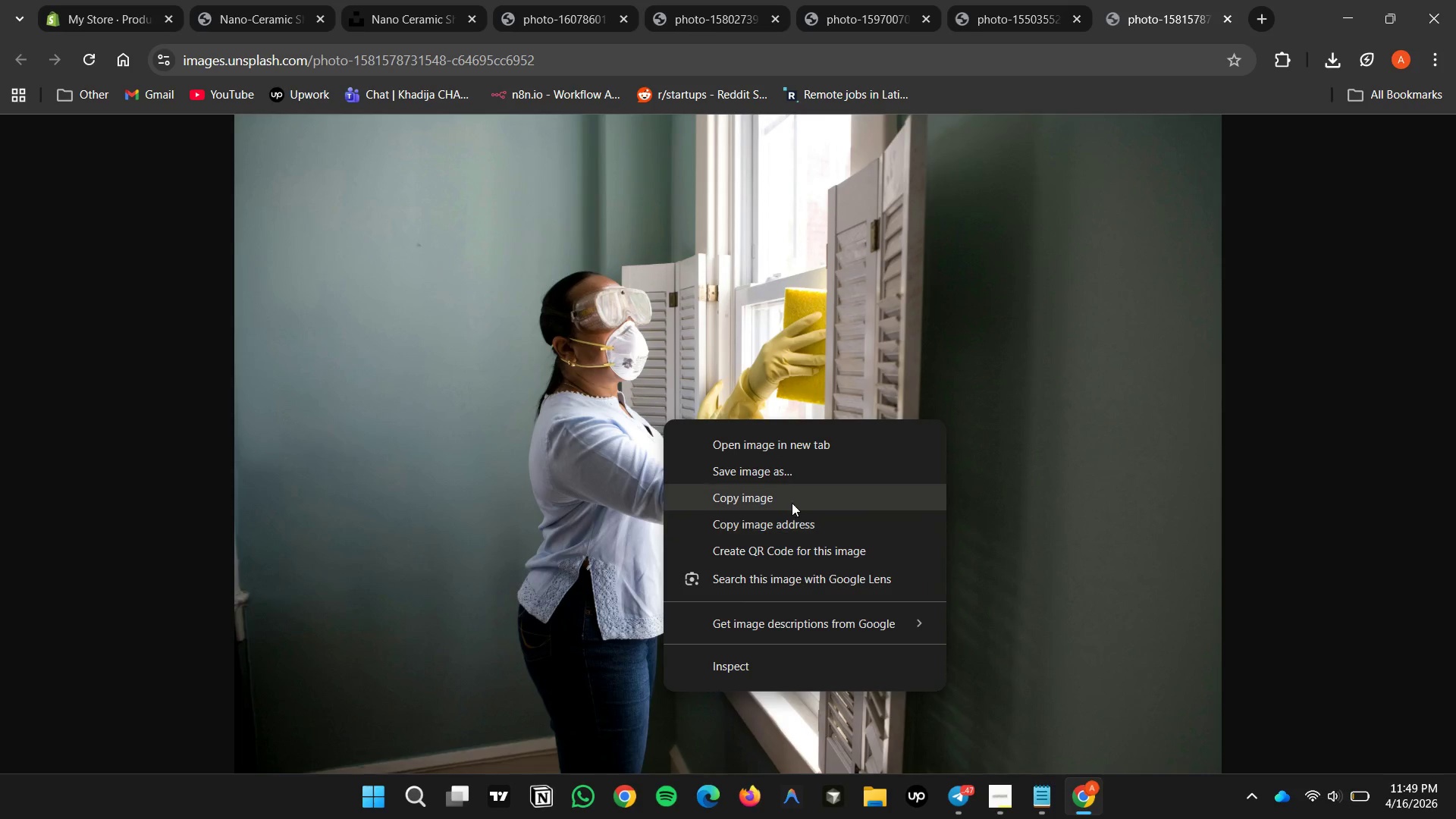 
left_click([784, 472])
 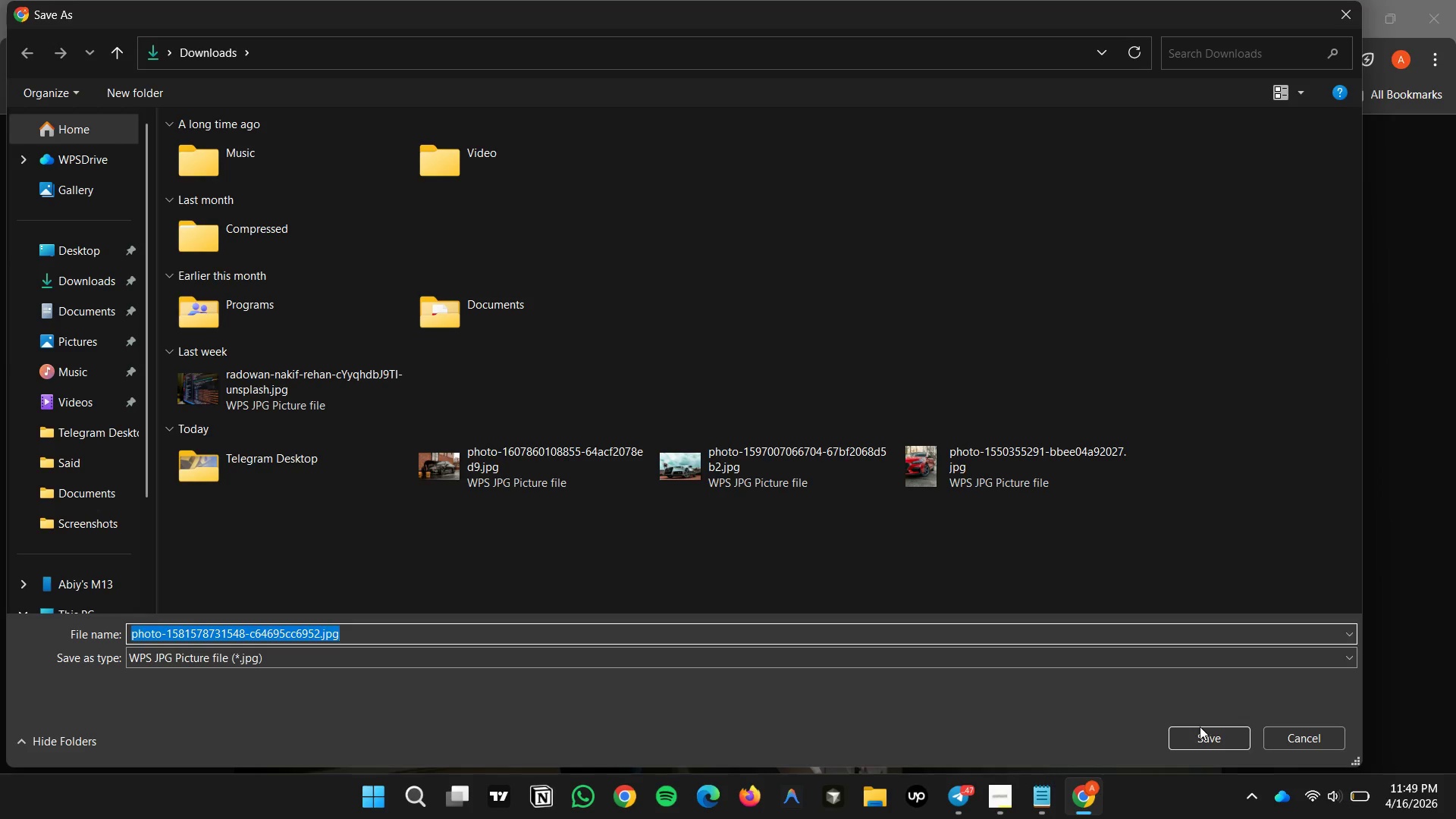 
double_click([1216, 733])
 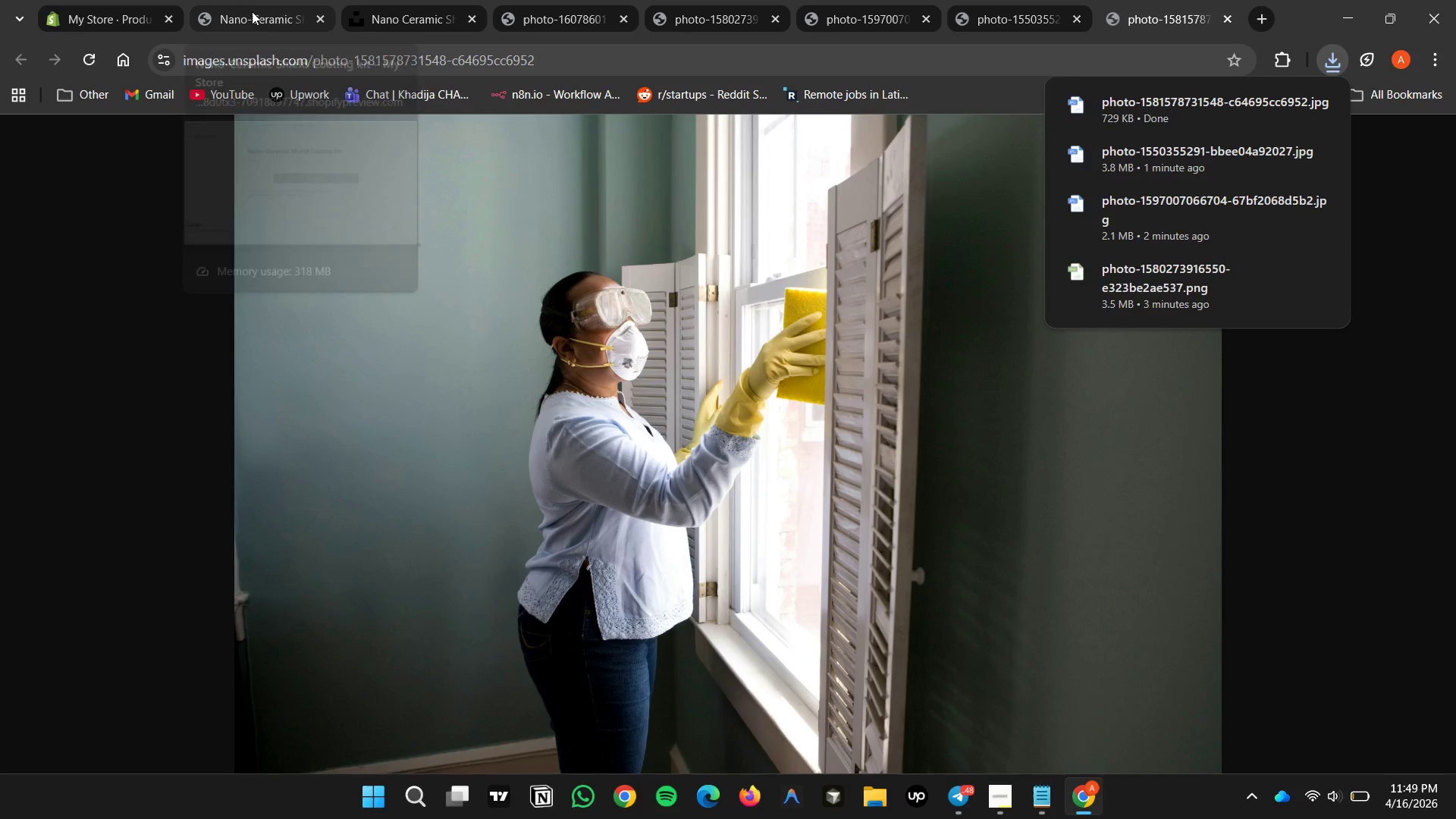 
left_click([255, 8])
 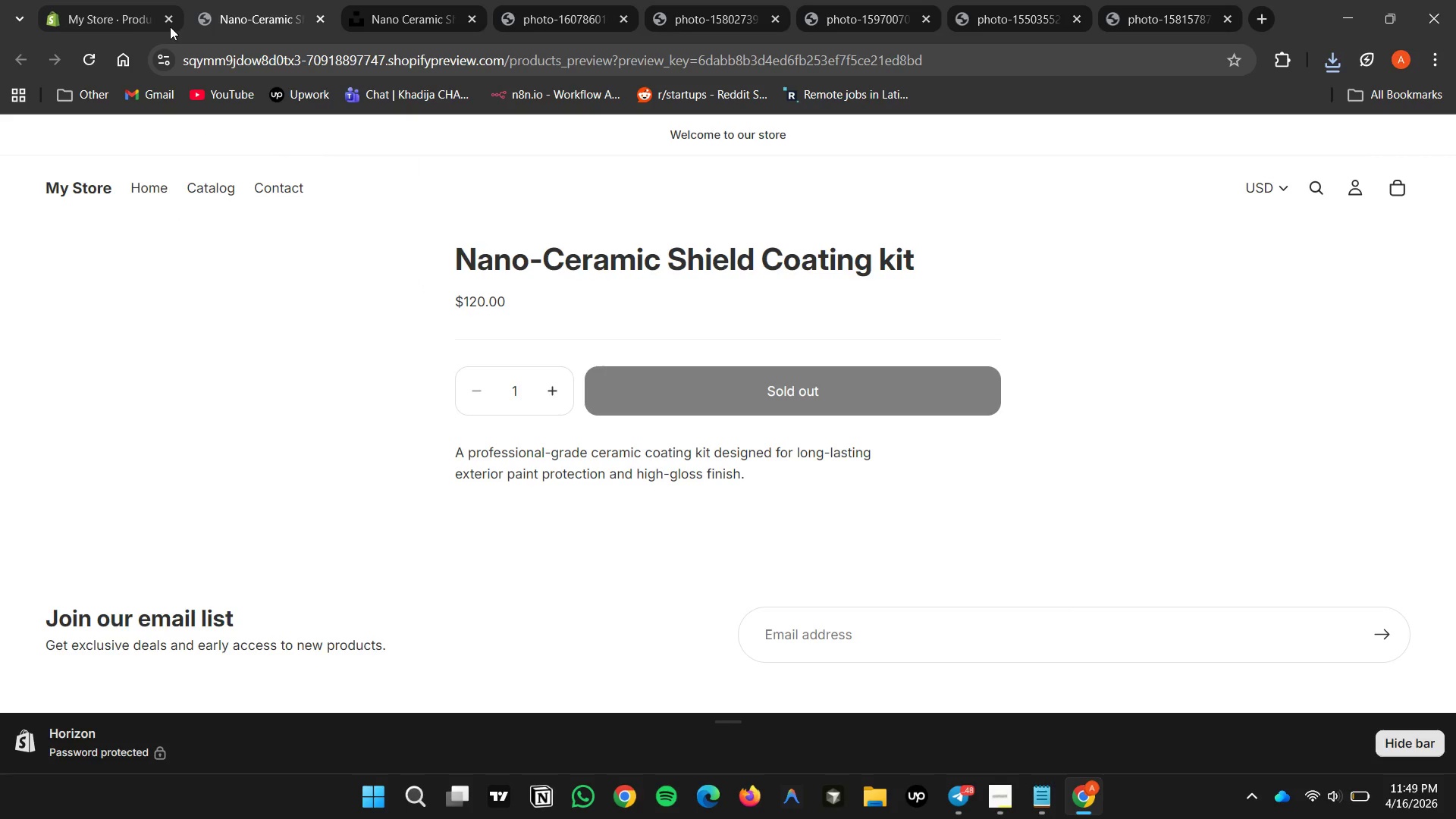 
left_click([127, 17])
 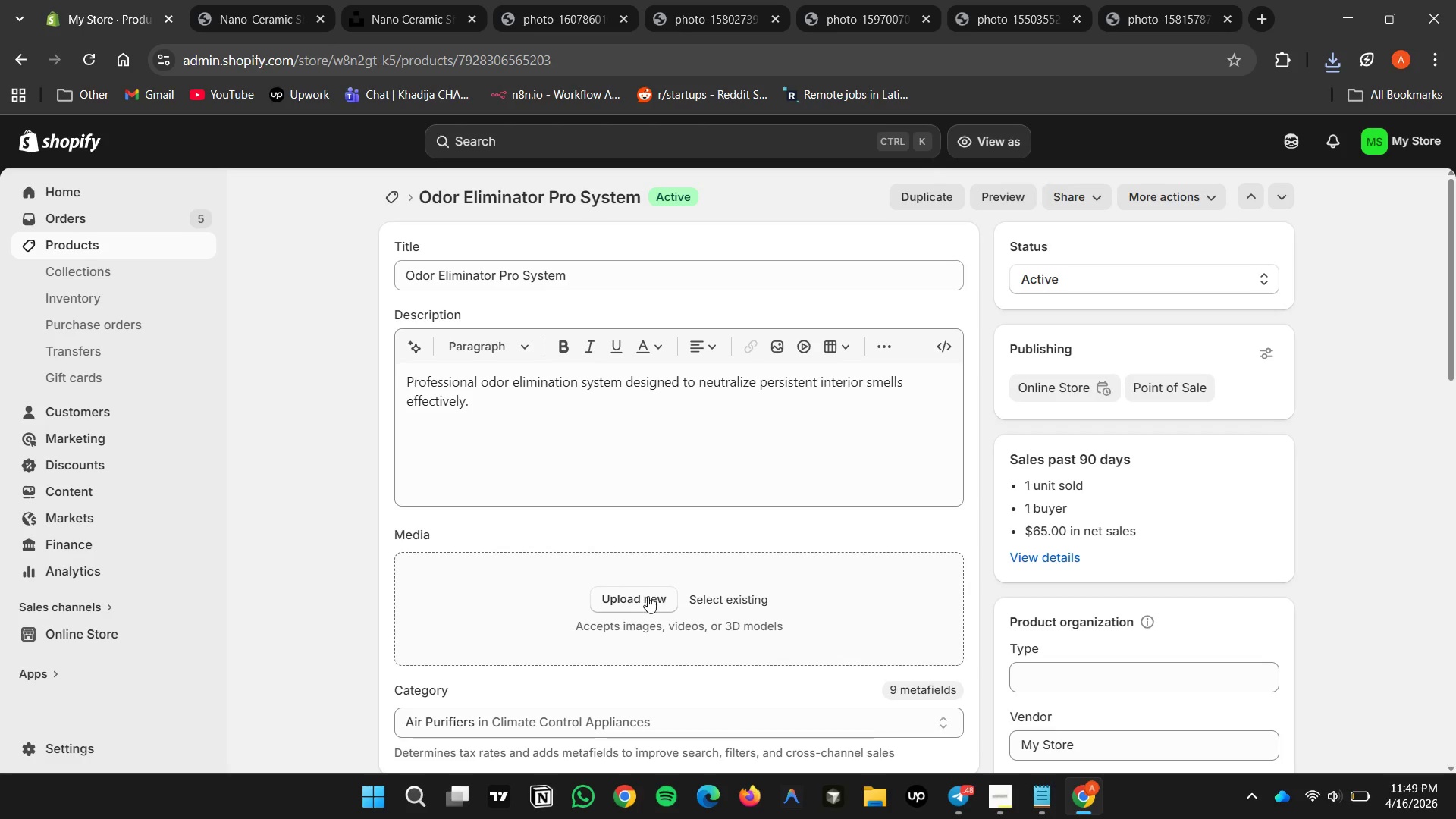 
double_click([647, 598])
 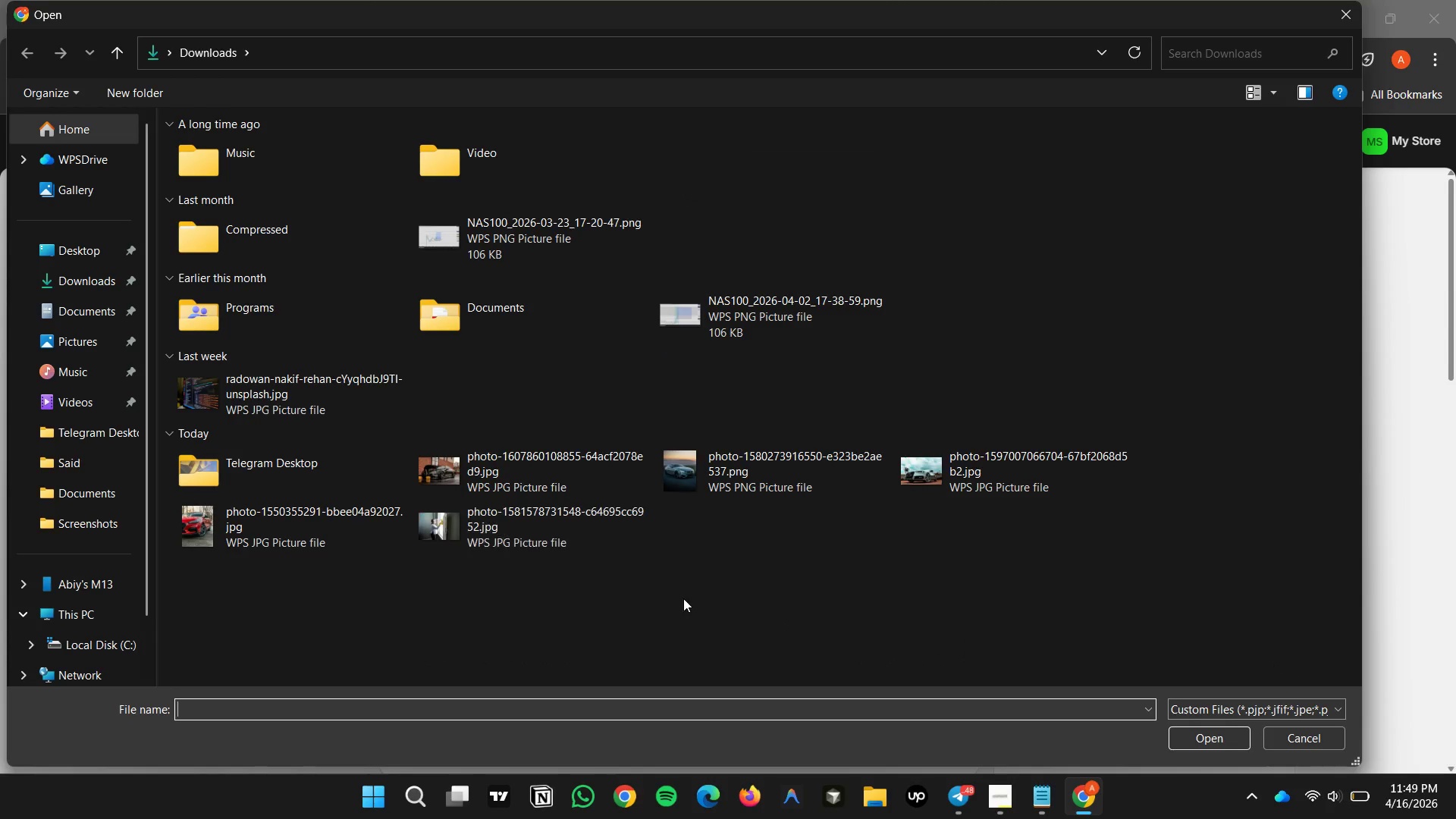 
left_click([568, 533])
 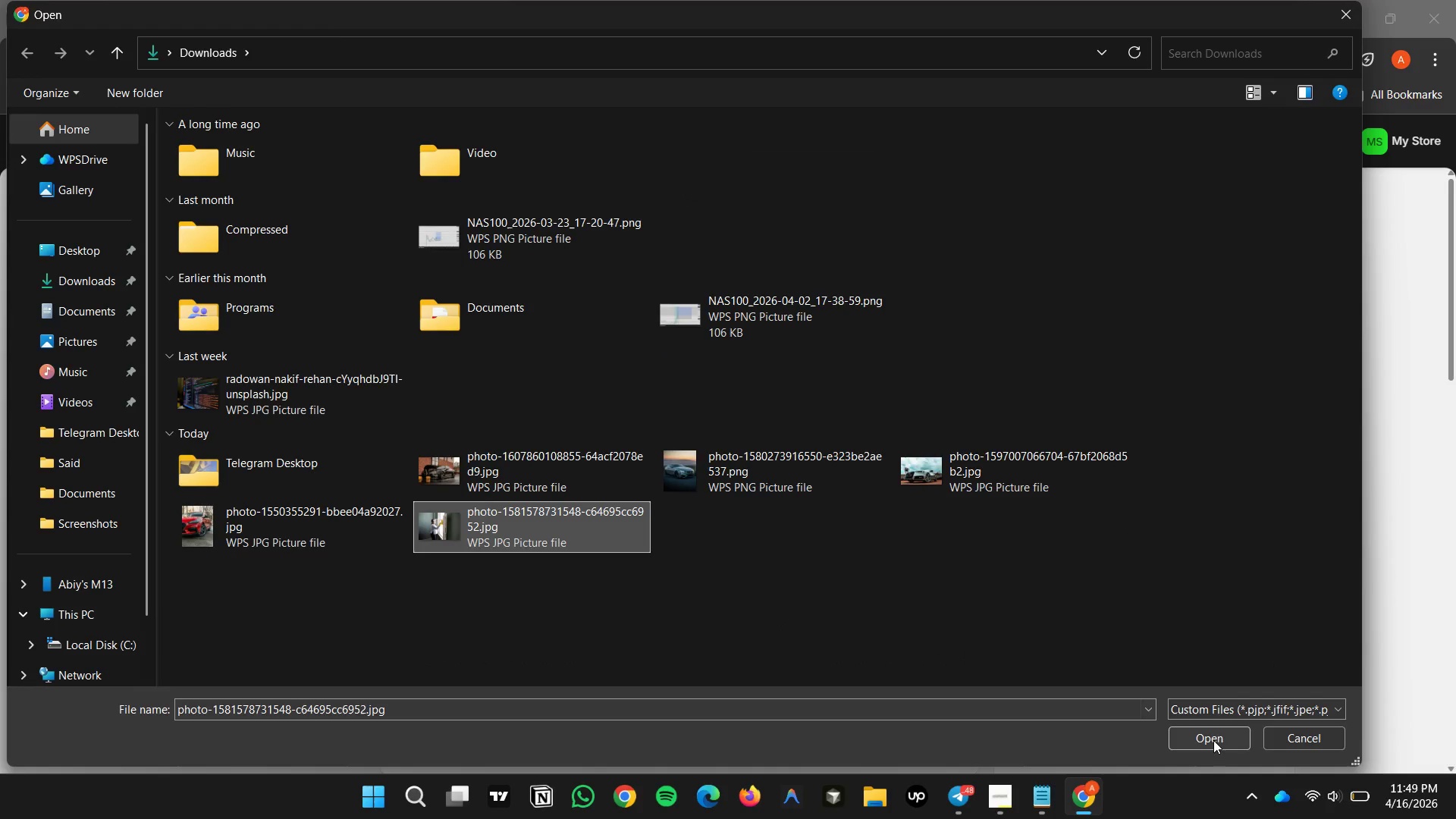 
double_click([1213, 740])
 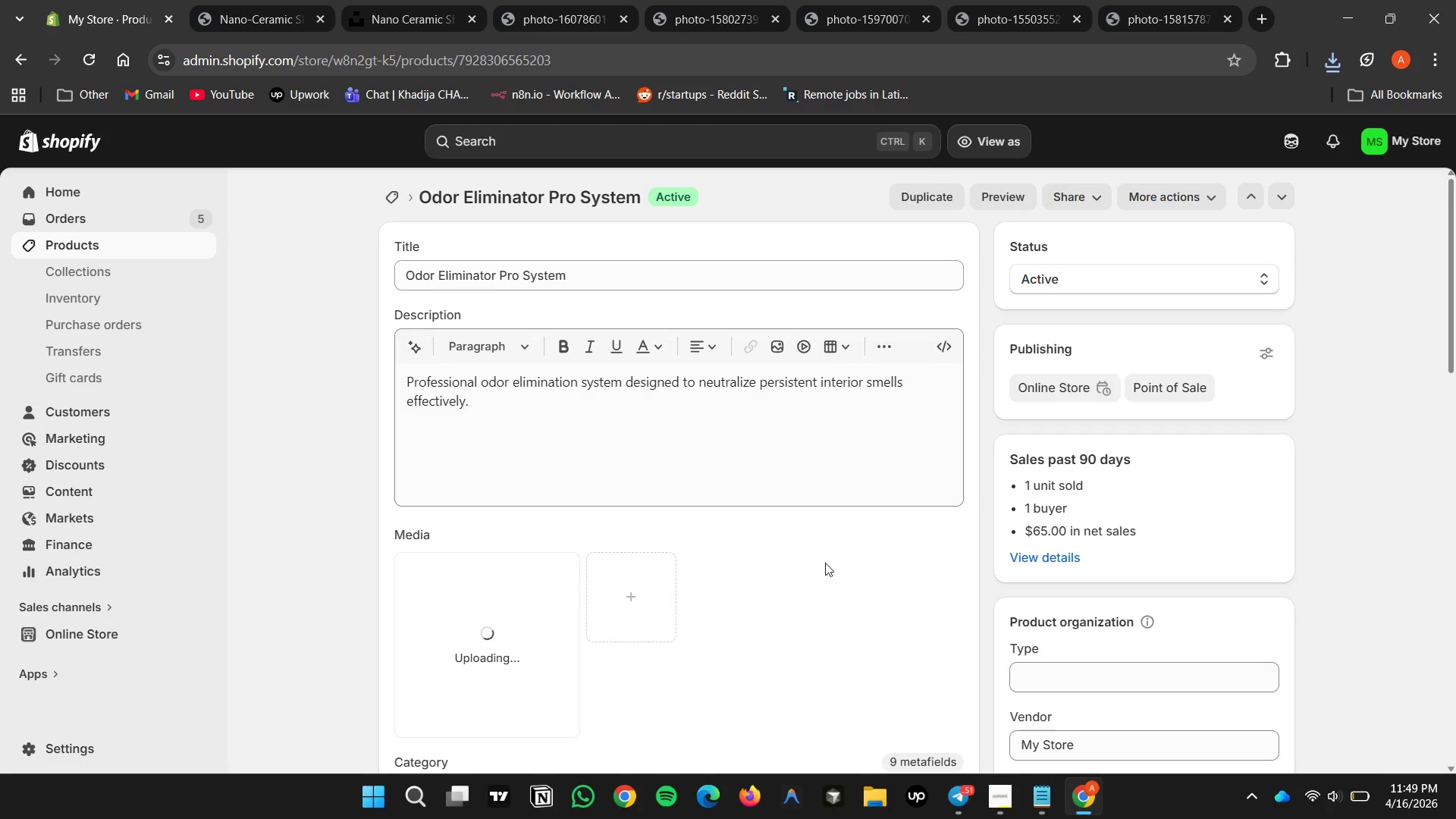 
scroll: coordinate [833, 569], scroll_direction: down, amount: 1.0
 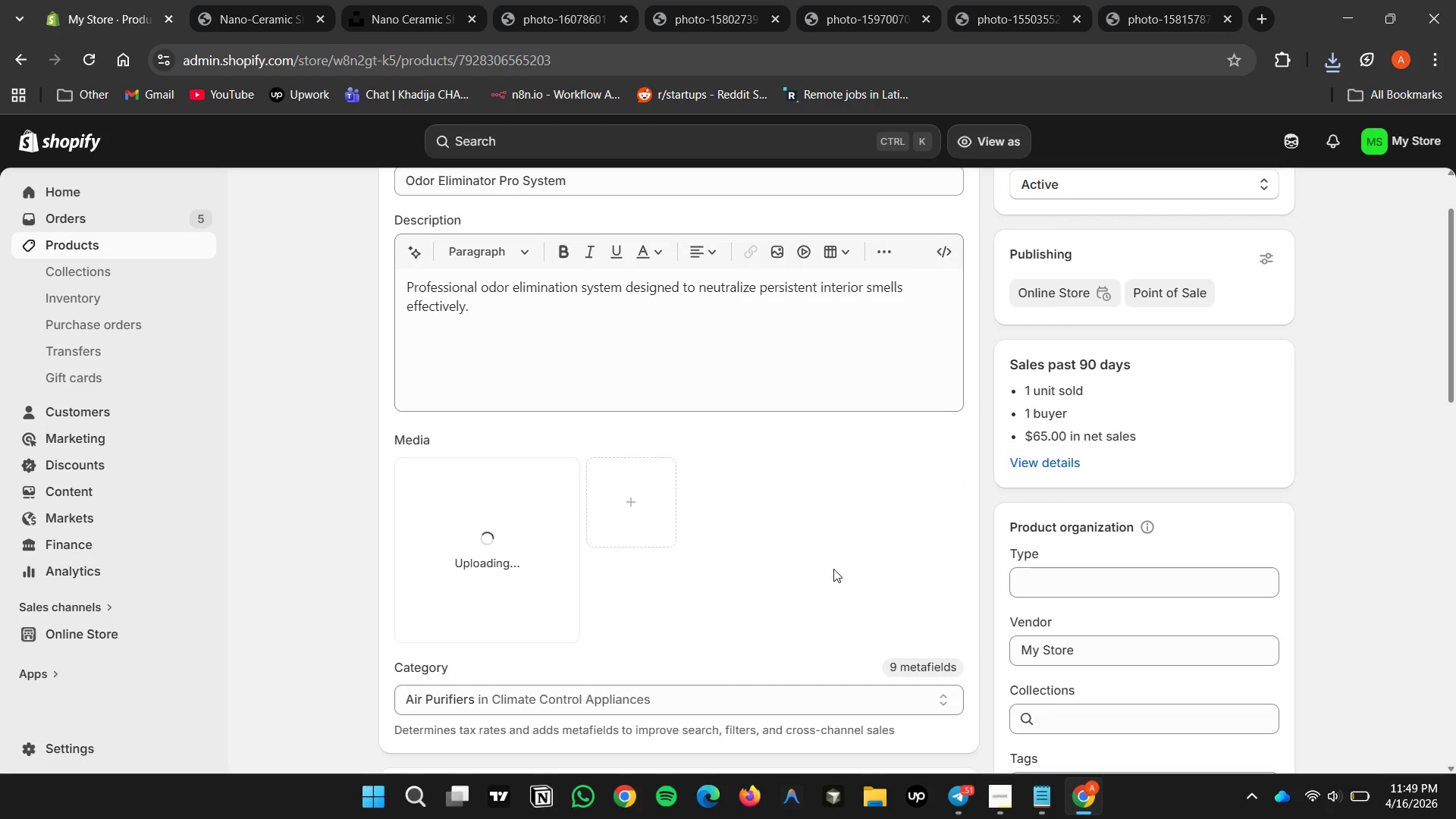 
scroll: coordinate [833, 569], scroll_direction: up, amount: 4.0
 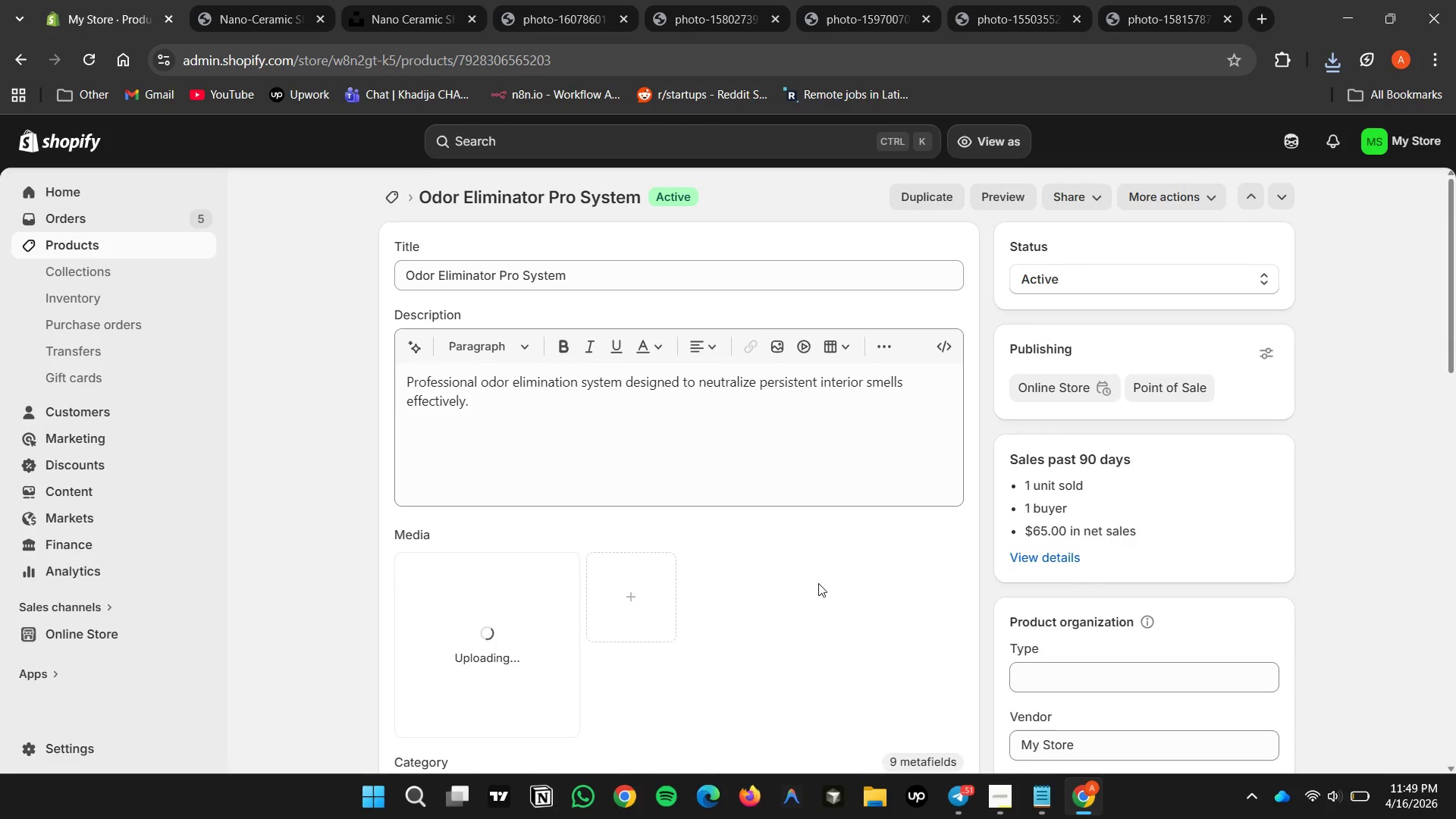 
wait(8.92)
 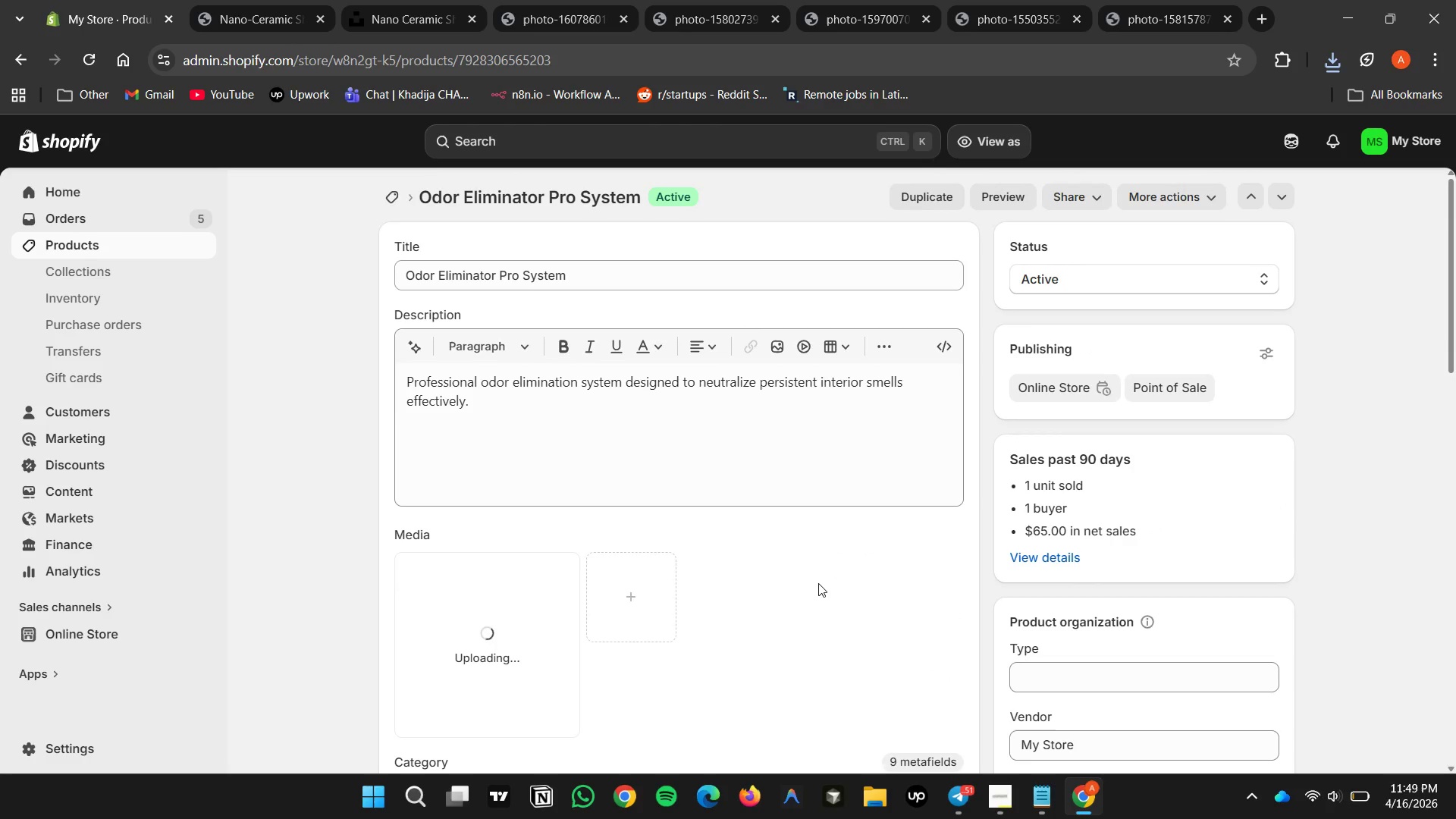 
scroll: coordinate [856, 631], scroll_direction: down, amount: 4.0
 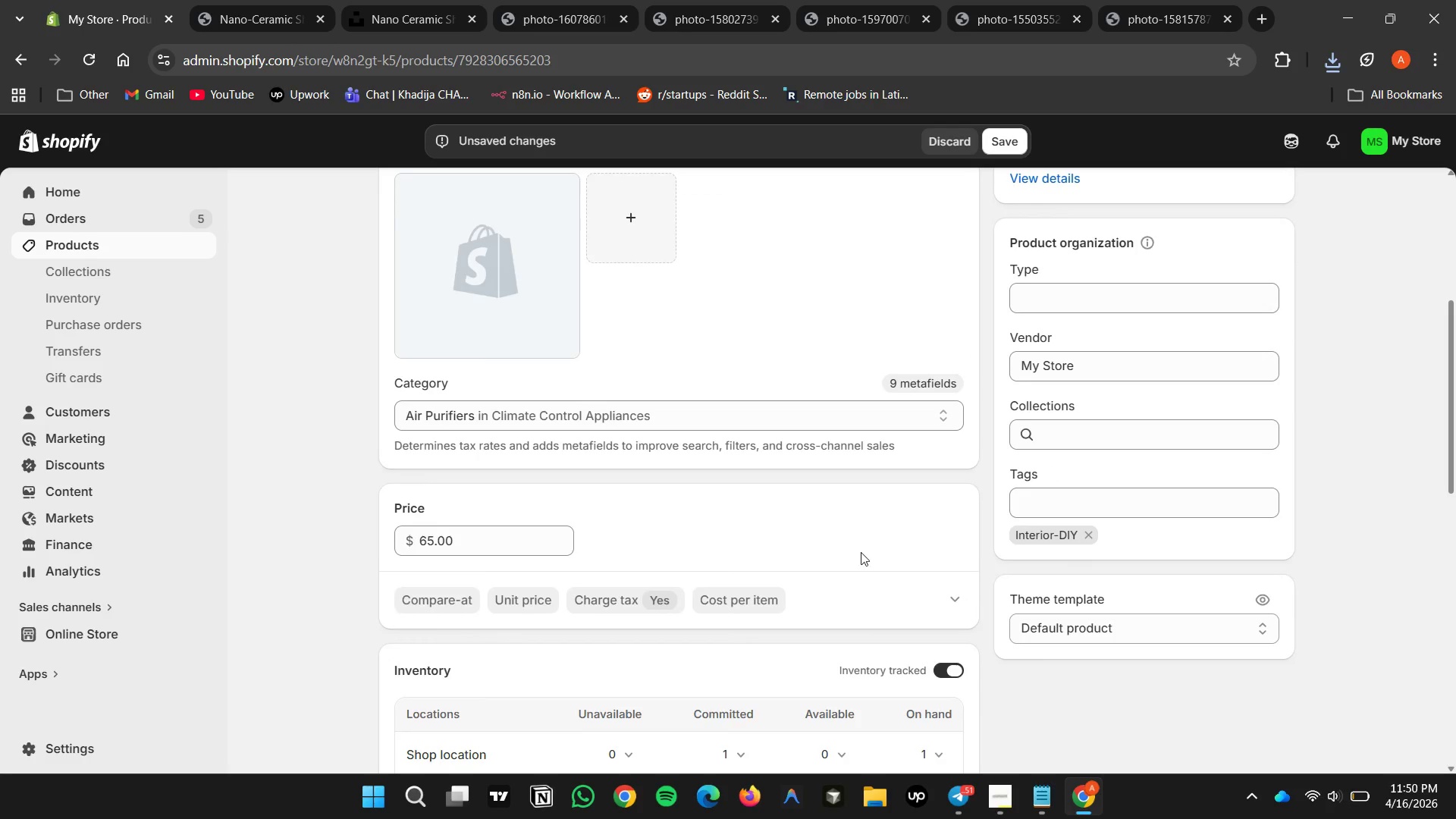 
scroll: coordinate [879, 545], scroll_direction: up, amount: 7.0
 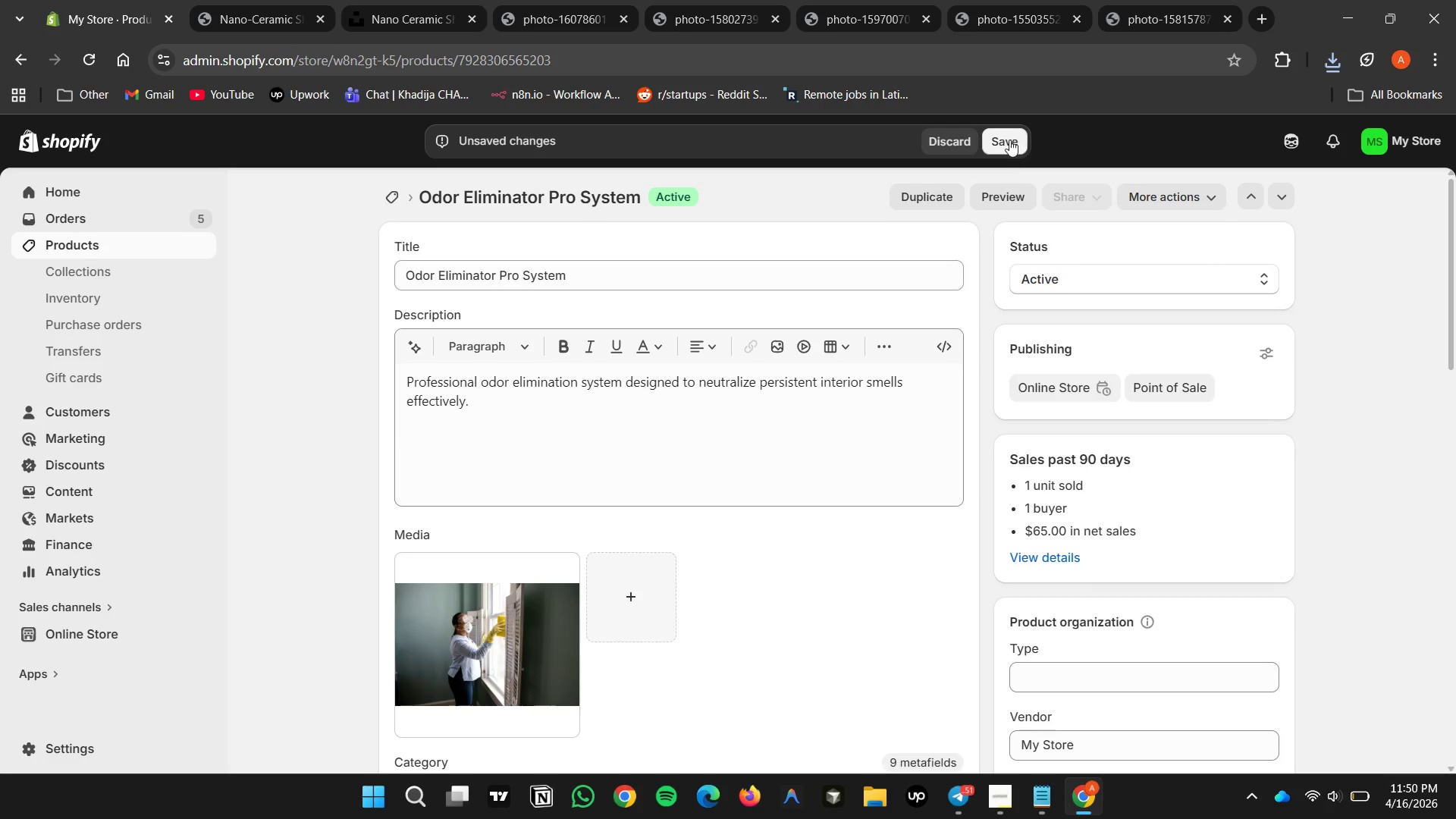 
left_click([1009, 140])
 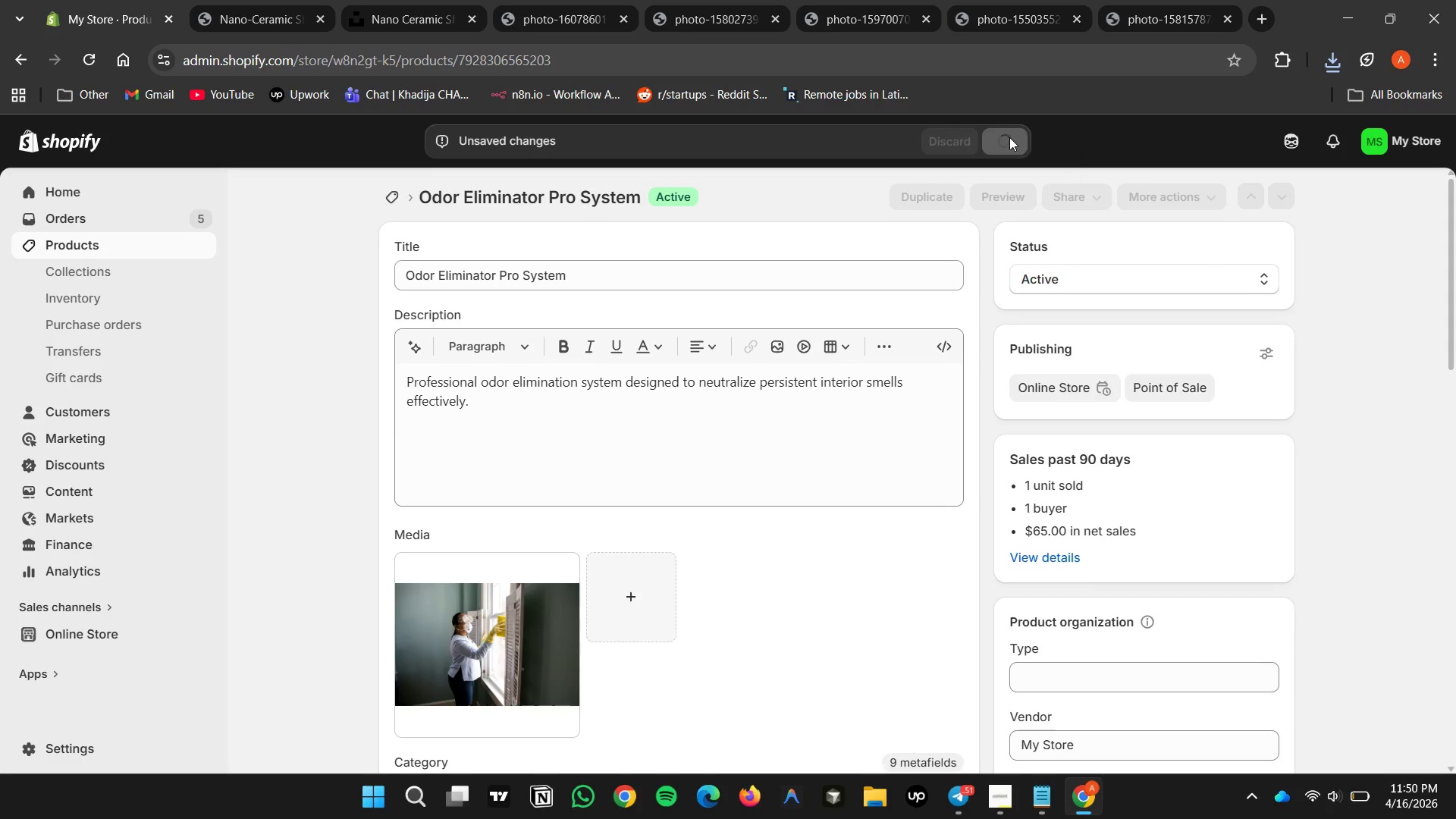 
wait(8.14)
 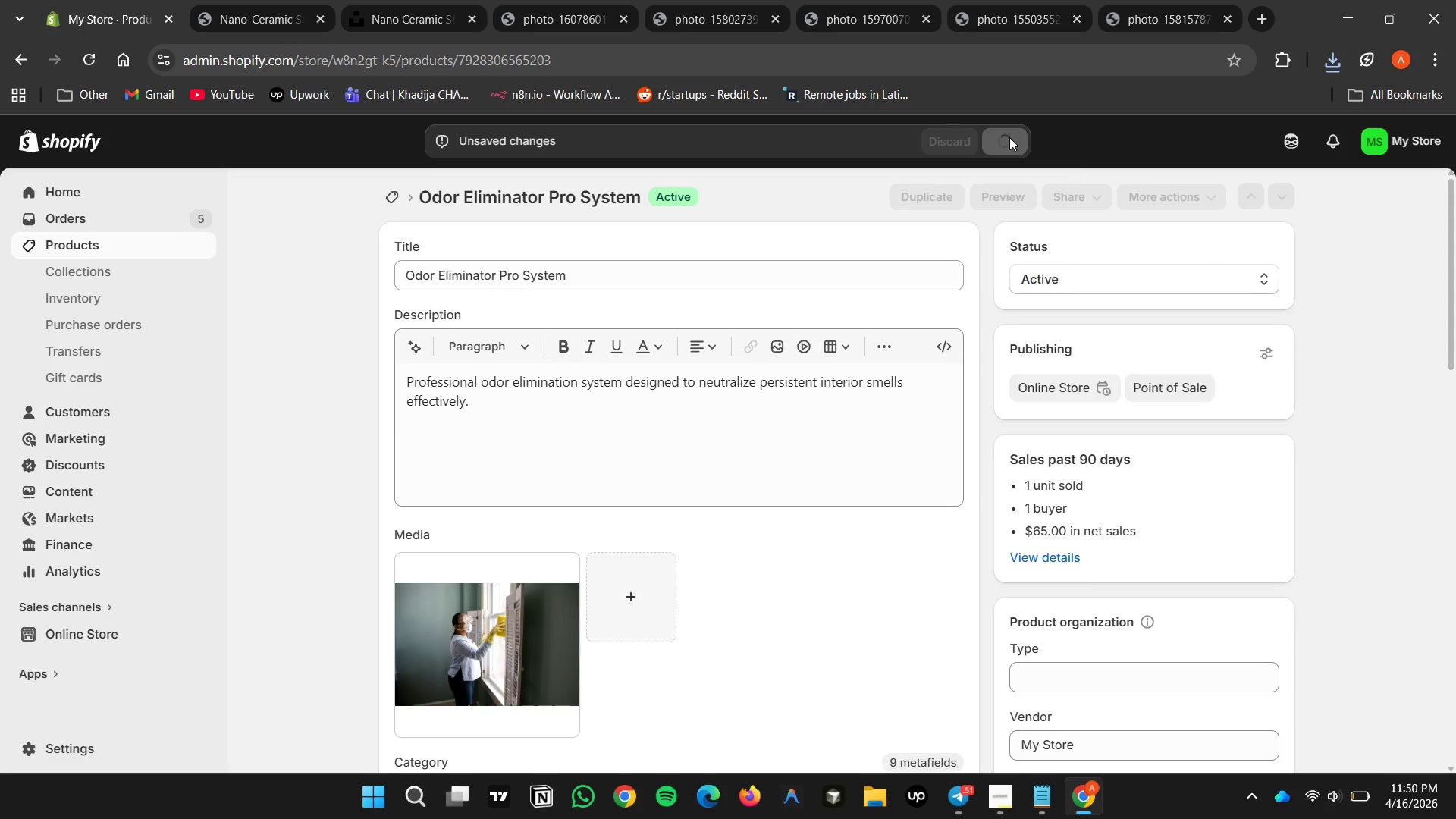 
left_click([391, 199])
 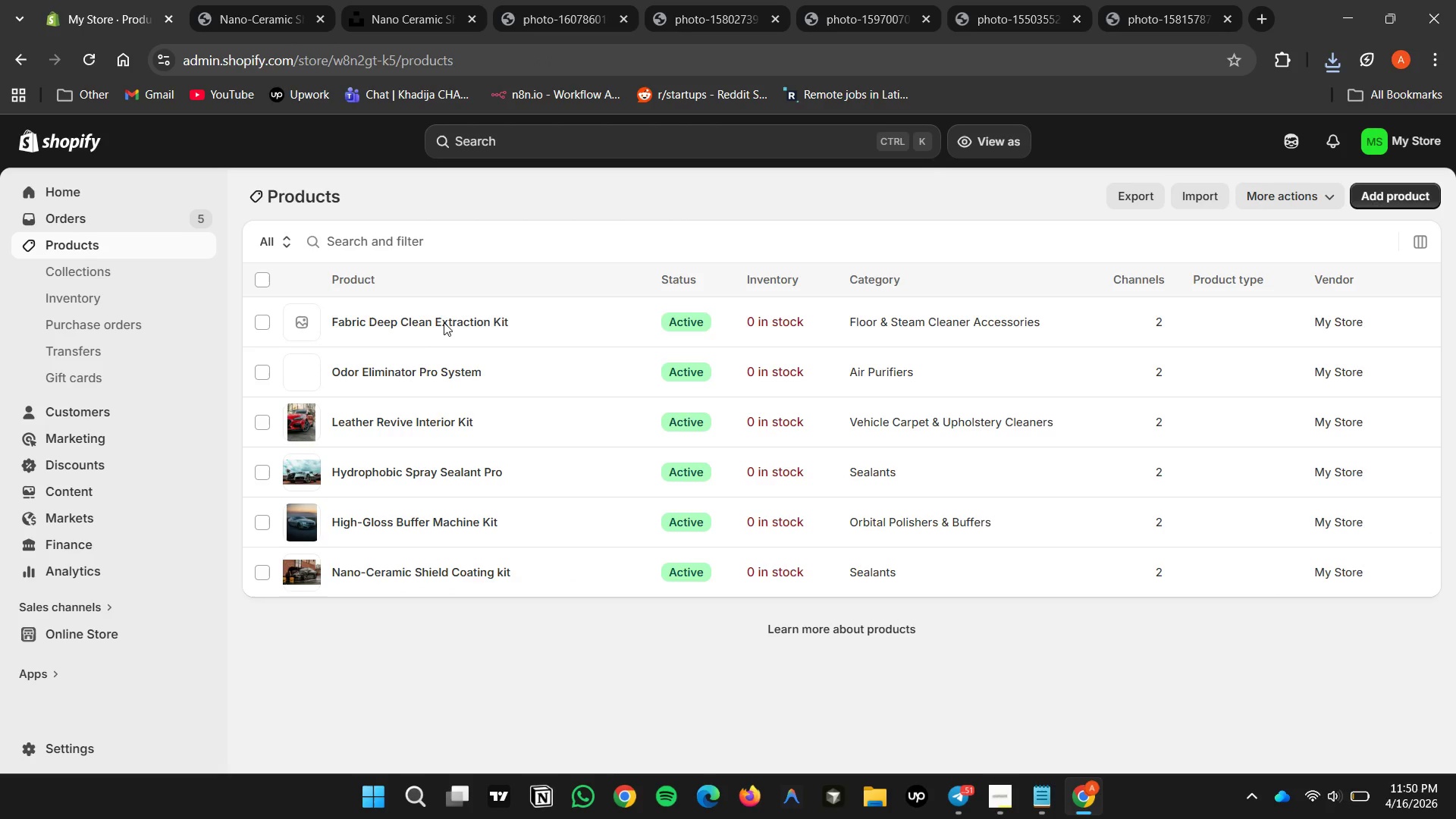 
left_click([414, 322])
 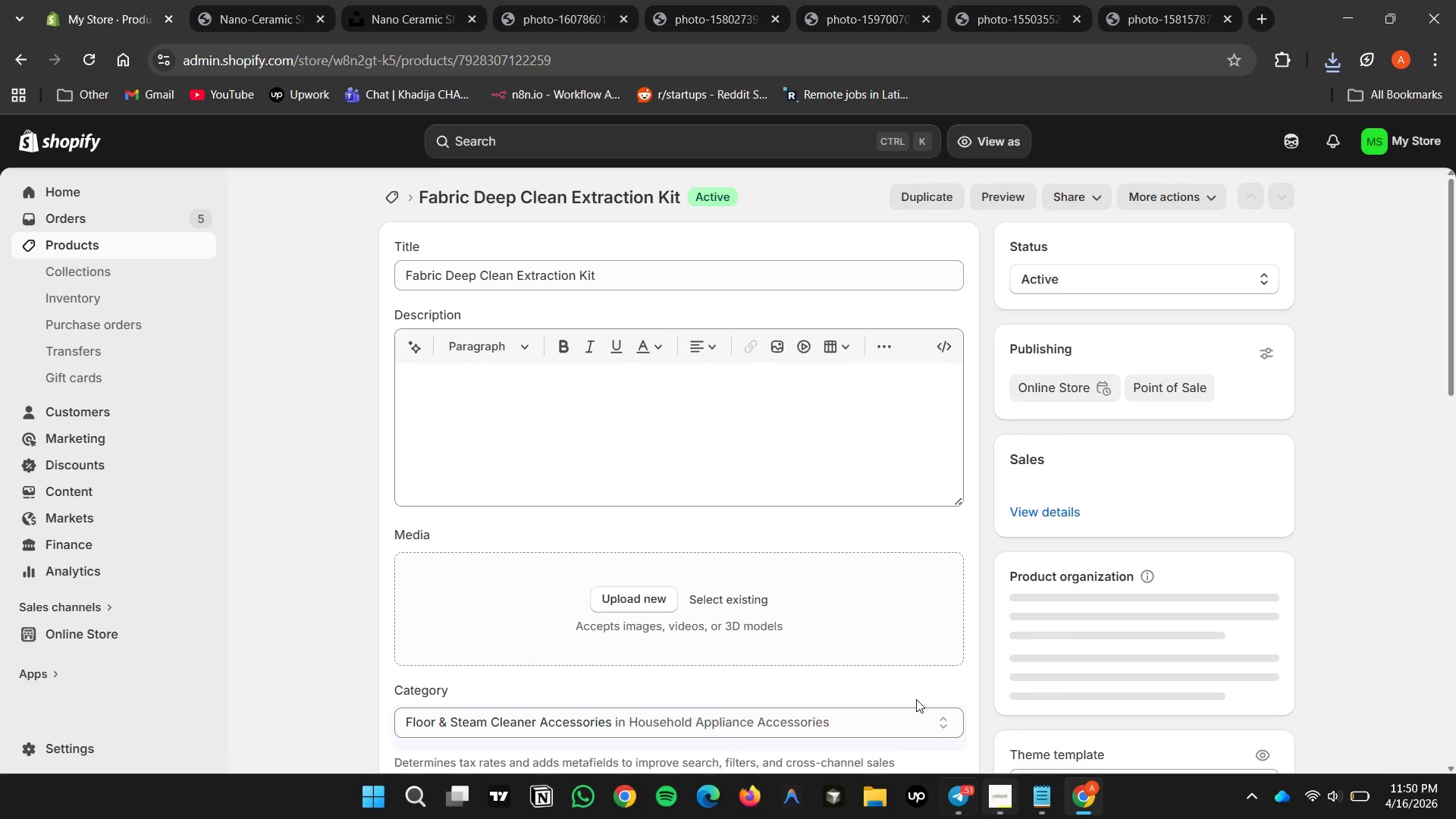 
left_click([645, 594])
 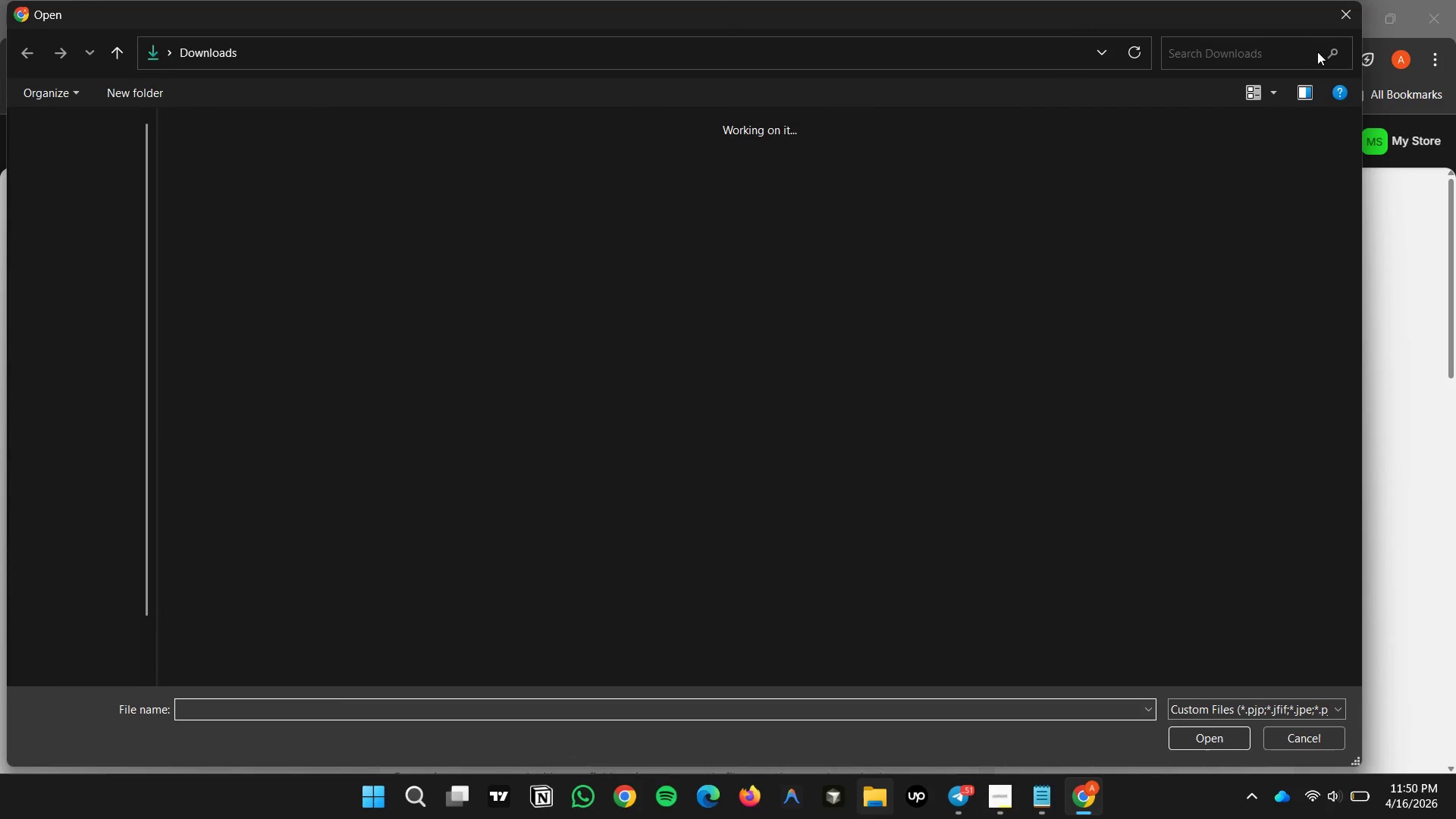 
left_click([1334, 10])
 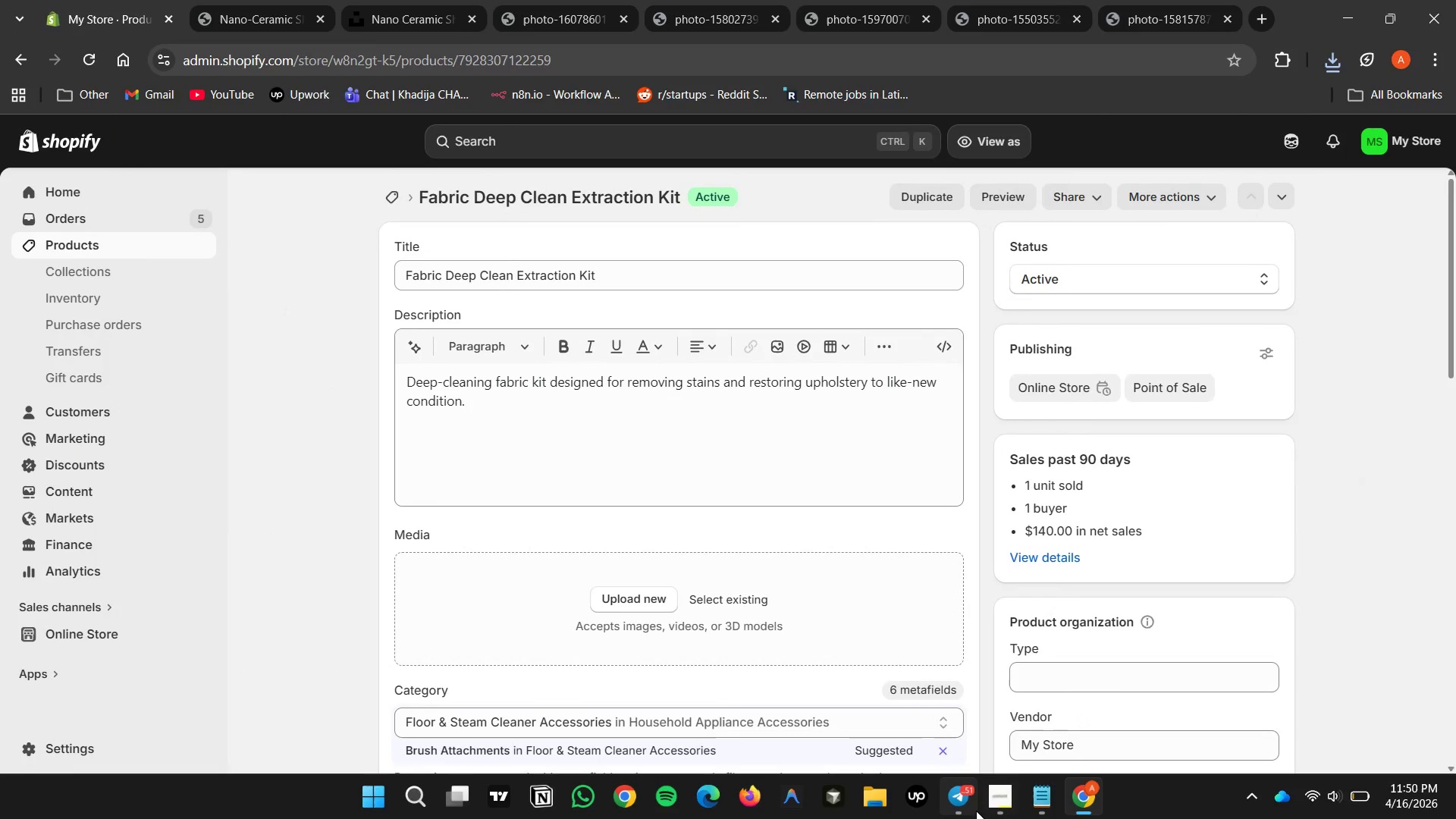 
left_click([973, 809])
 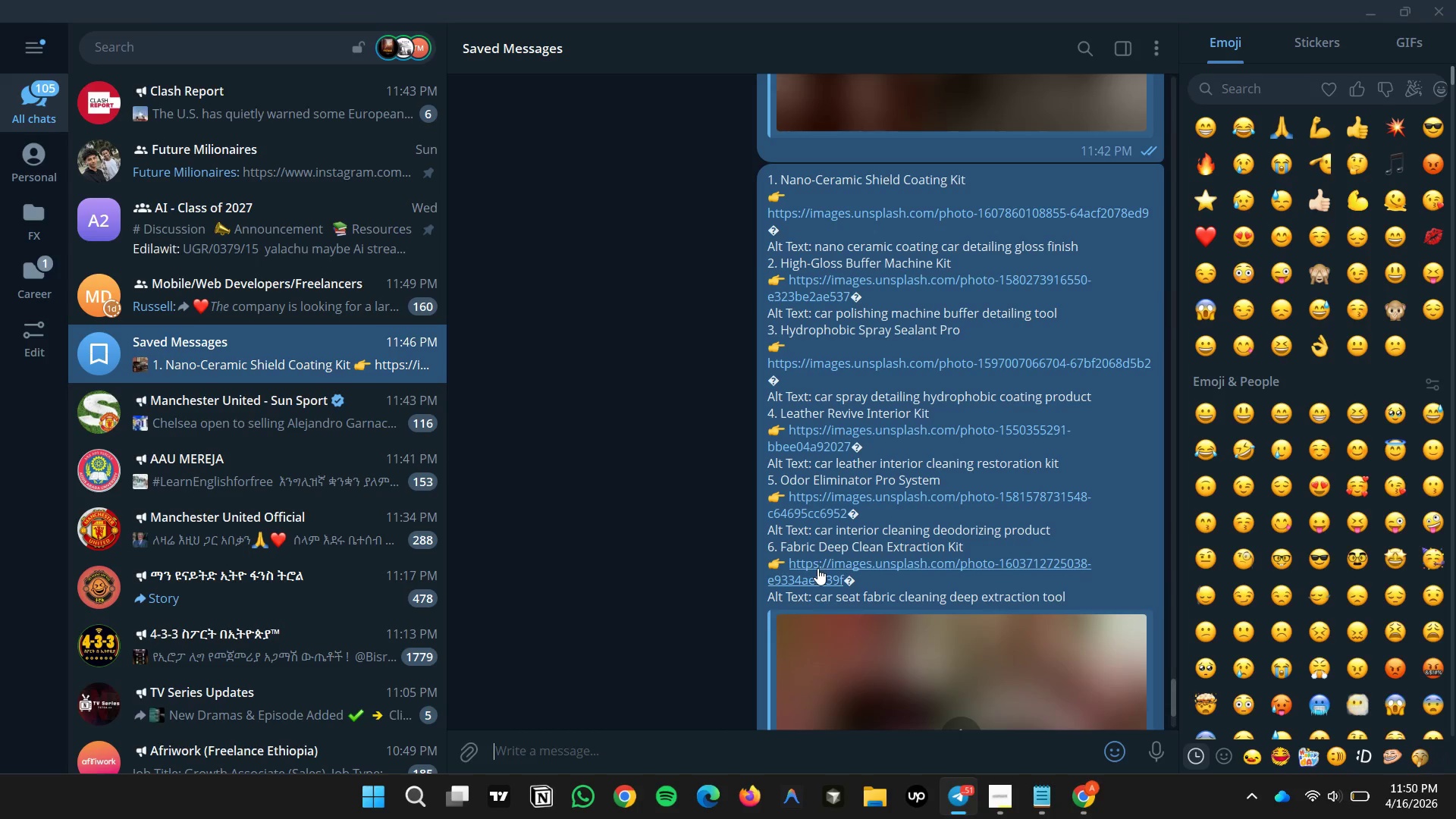 
left_click([817, 568])
 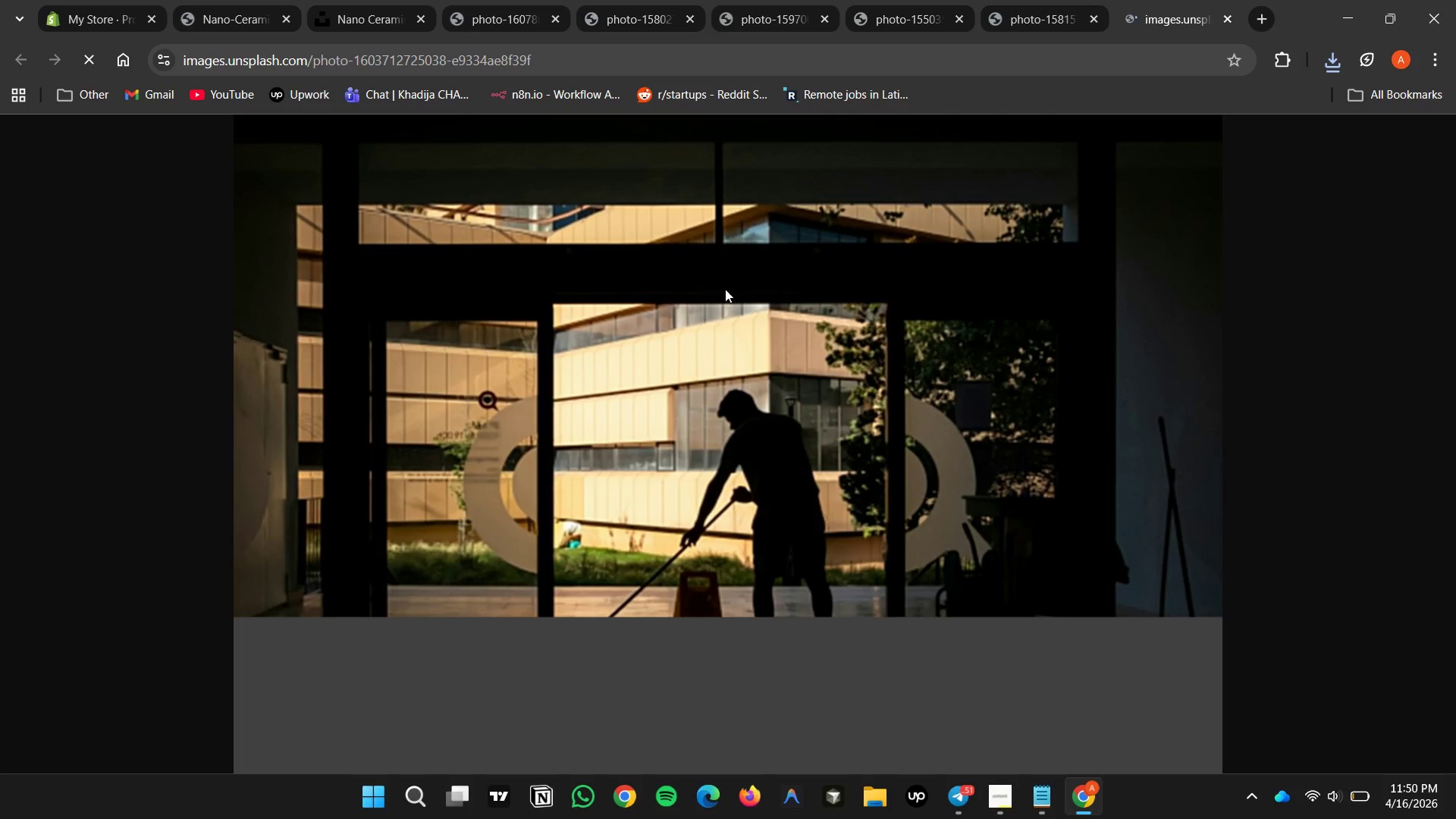 
right_click([692, 454])
 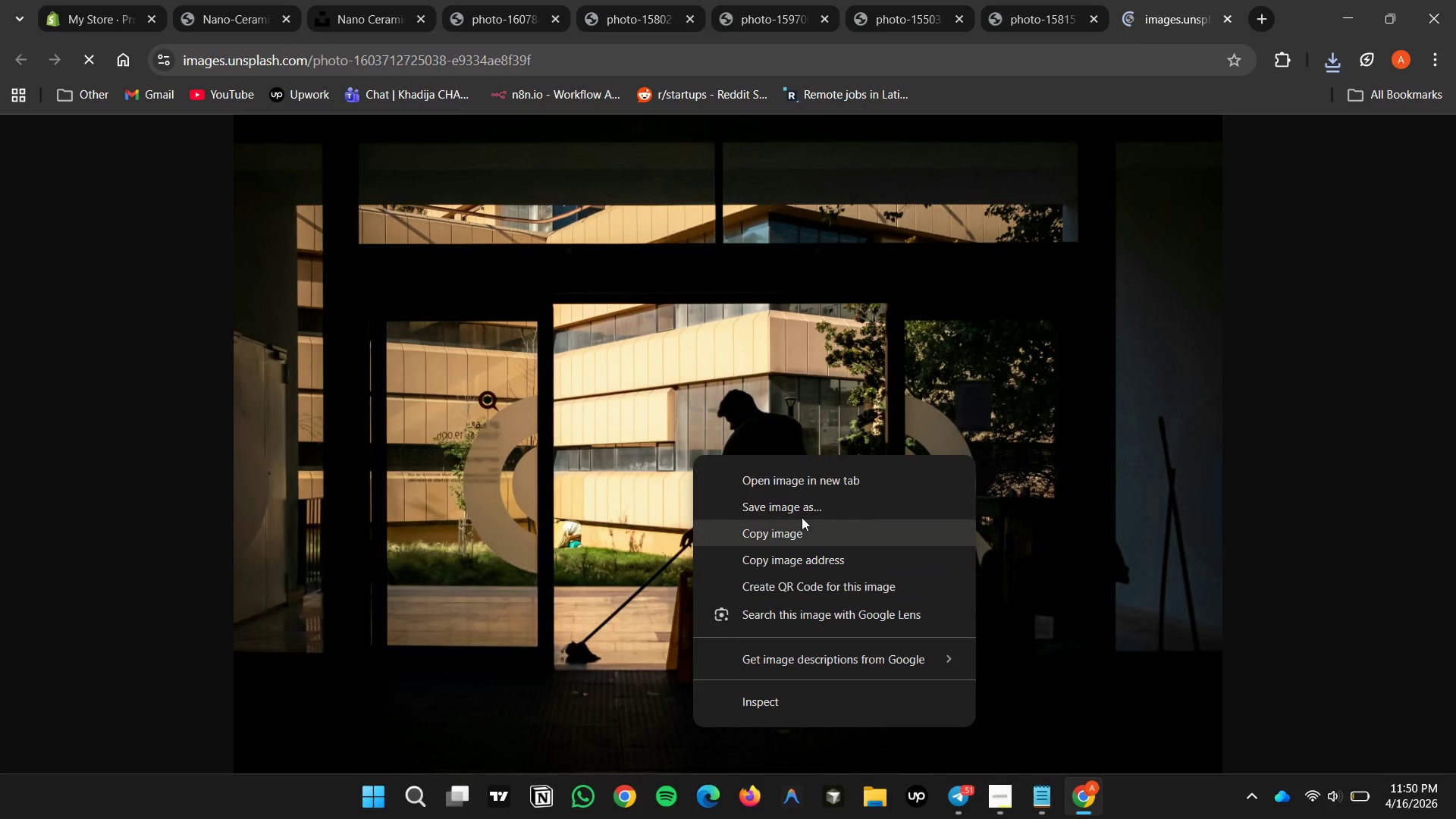 
double_click([803, 507])
 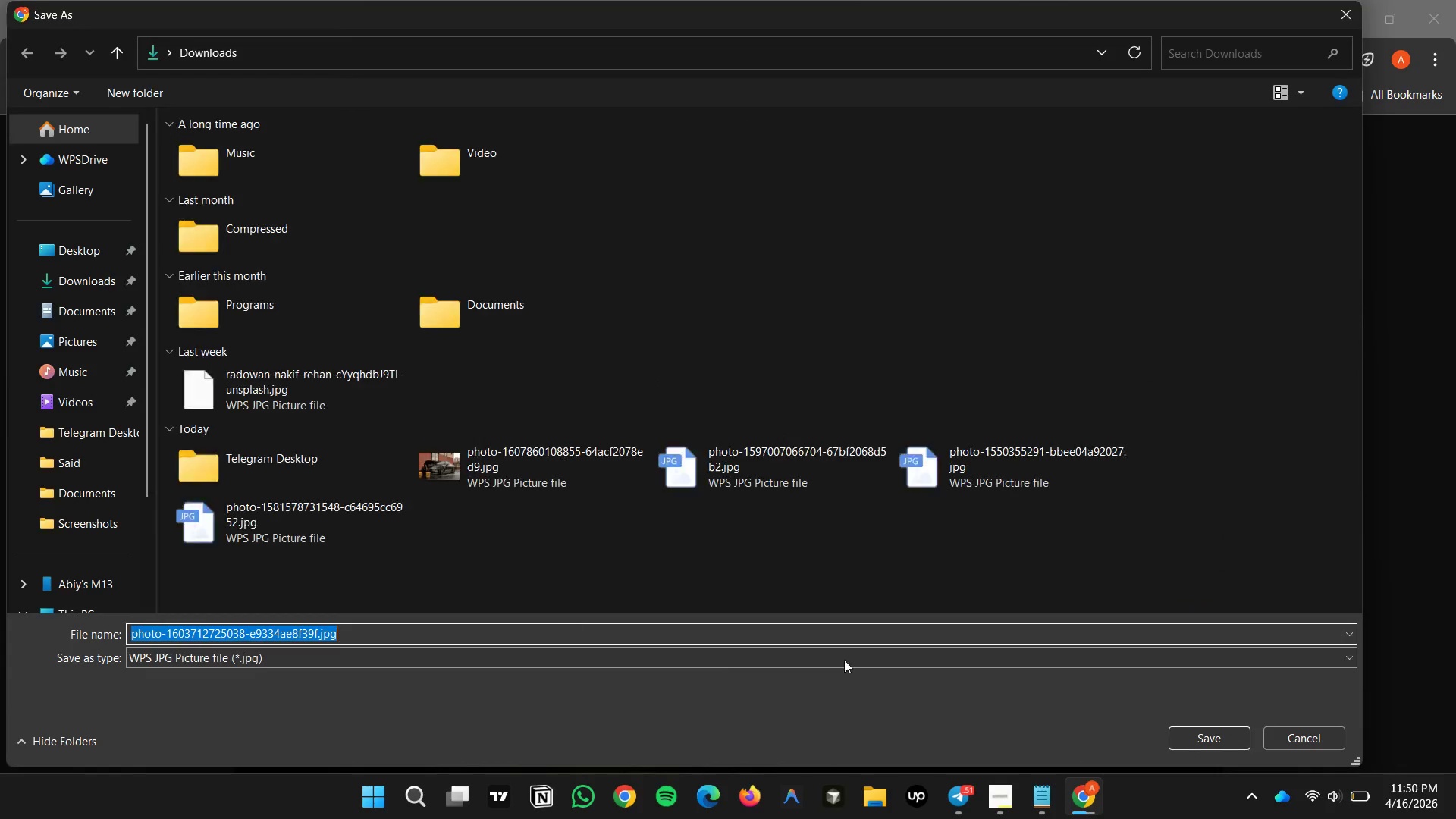 
left_click([1203, 739])
 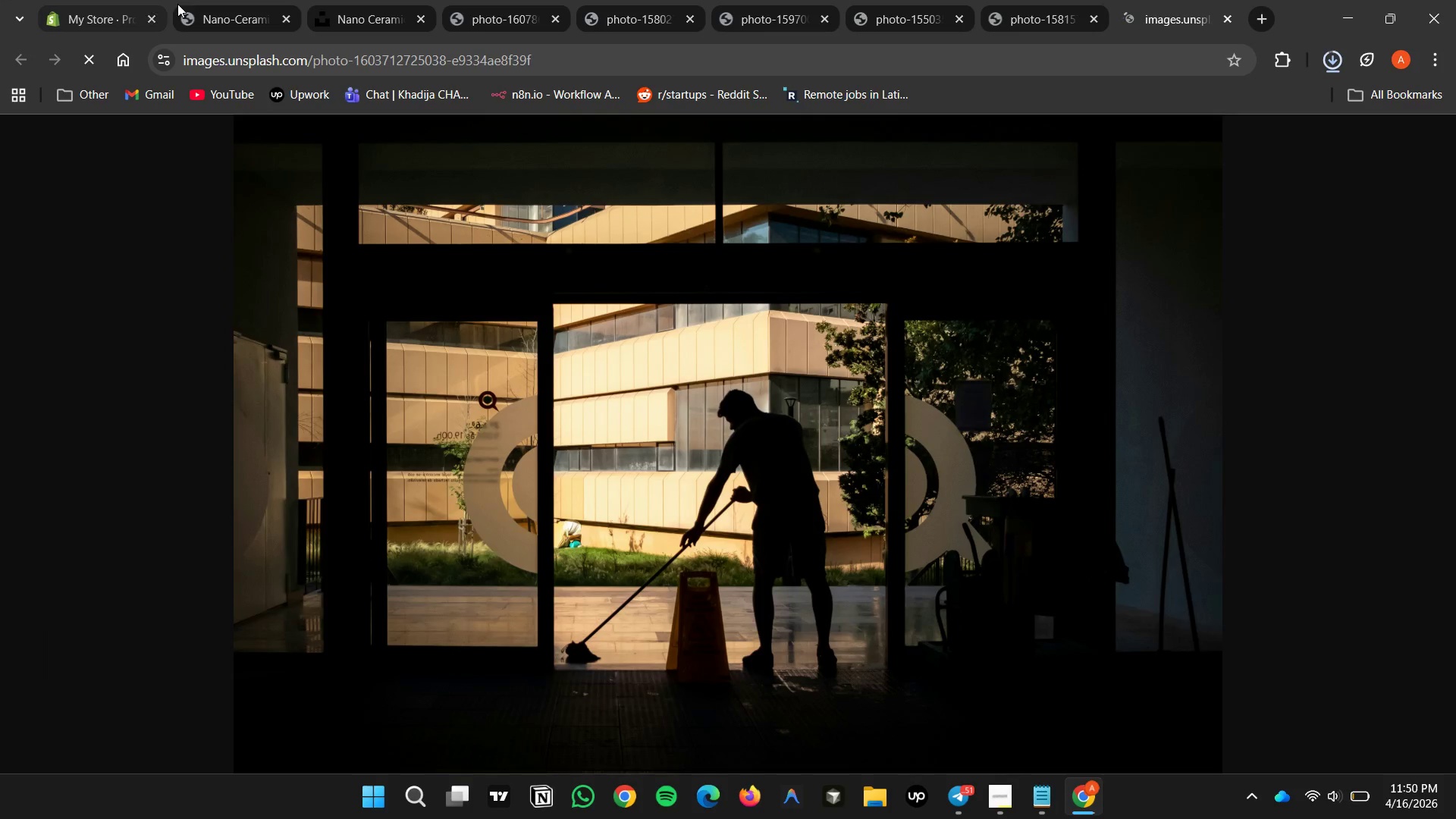 
double_click([92, 8])
 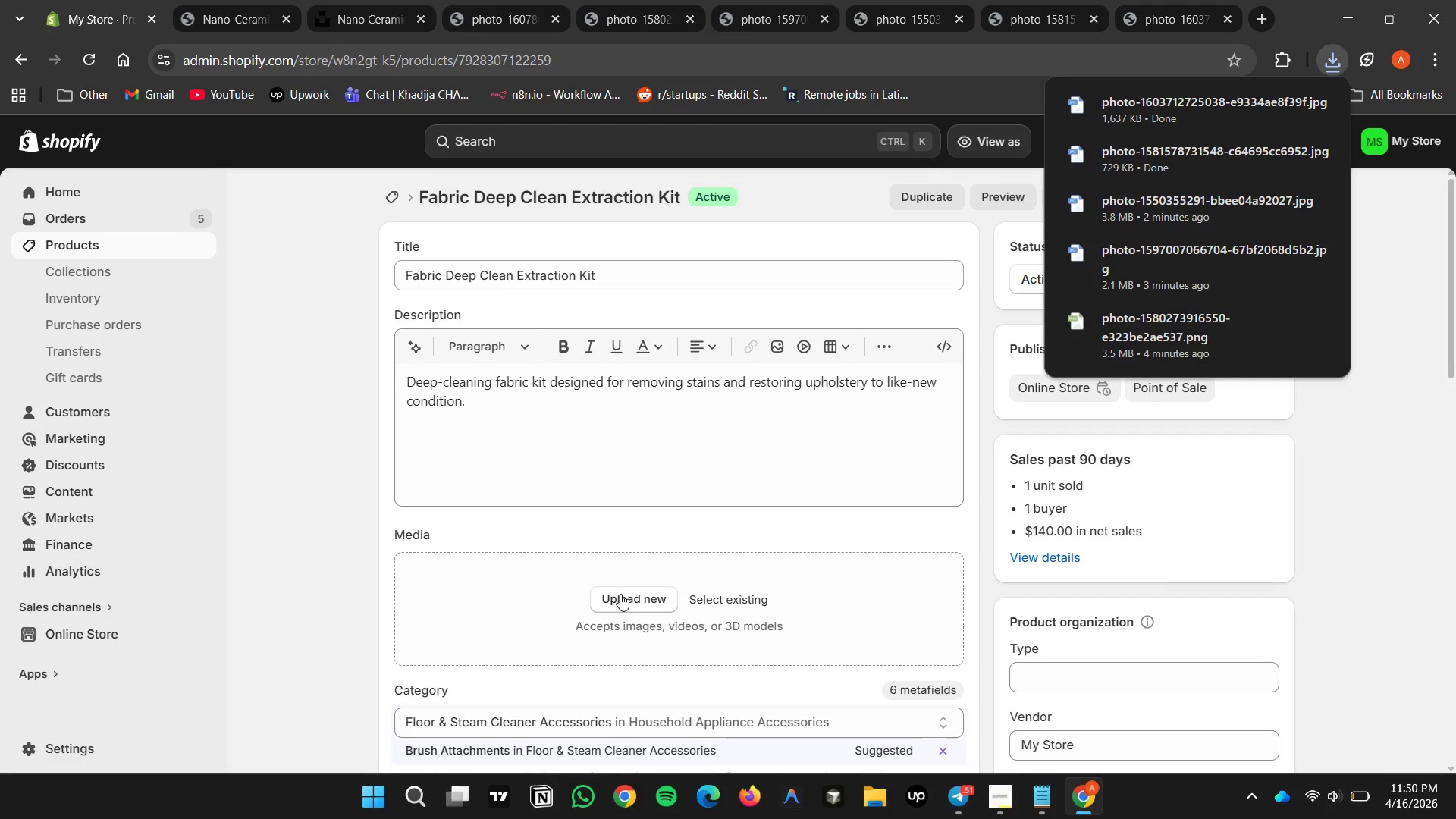 
double_click([623, 597])
 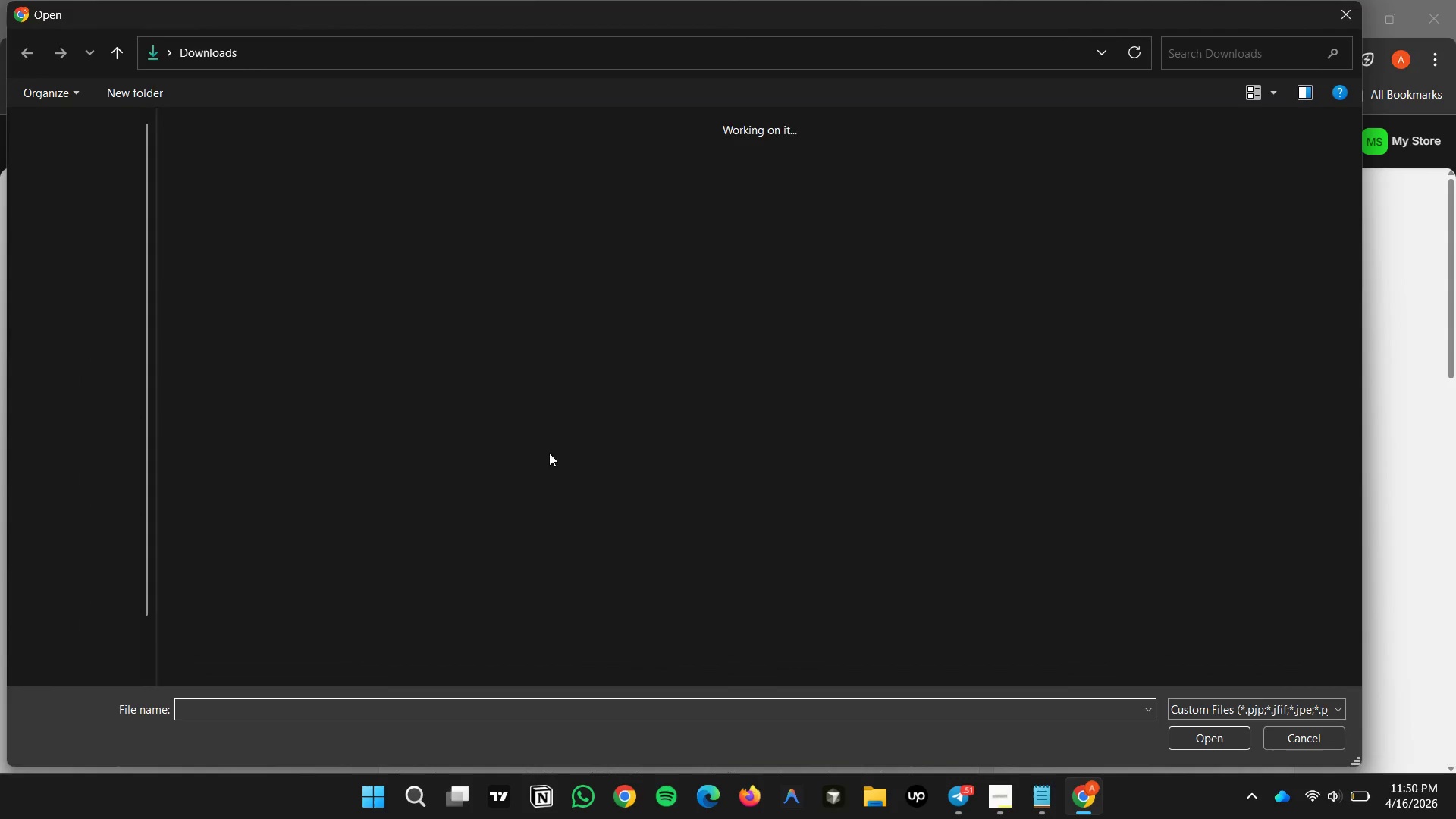 
scroll: coordinate [578, 497], scroll_direction: down, amount: 3.0
 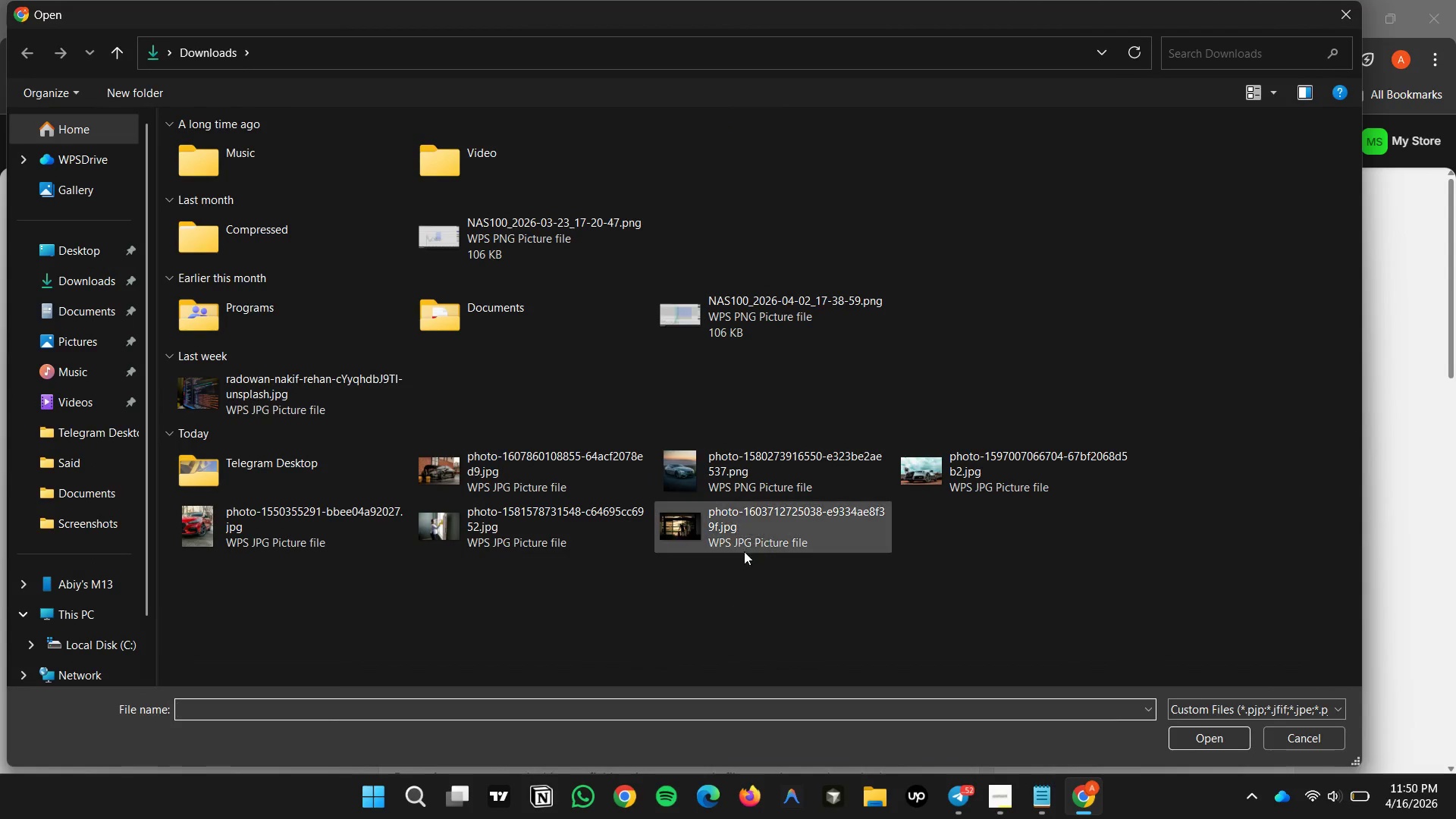 
left_click([744, 541])
 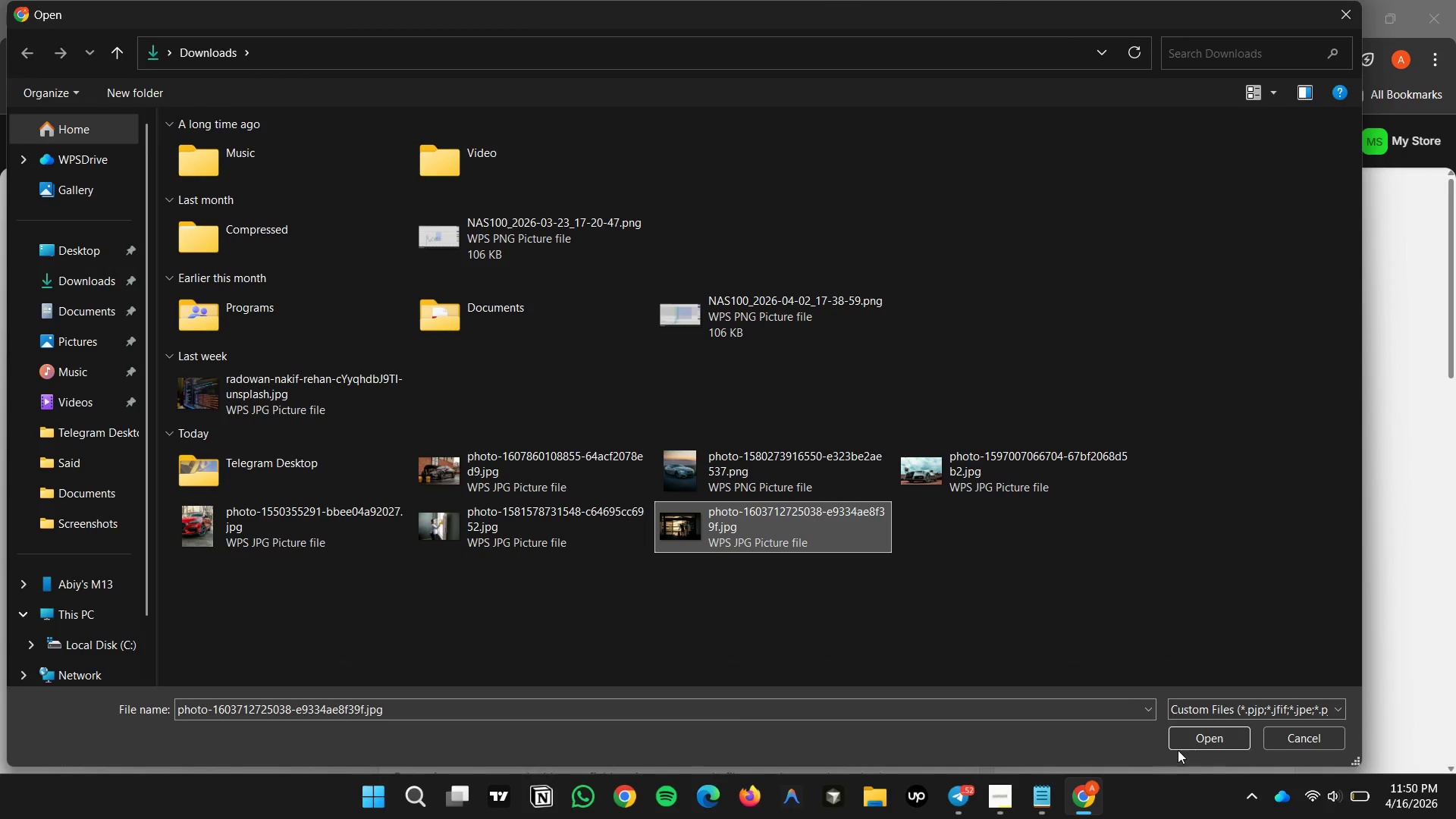 
left_click([1195, 739])
 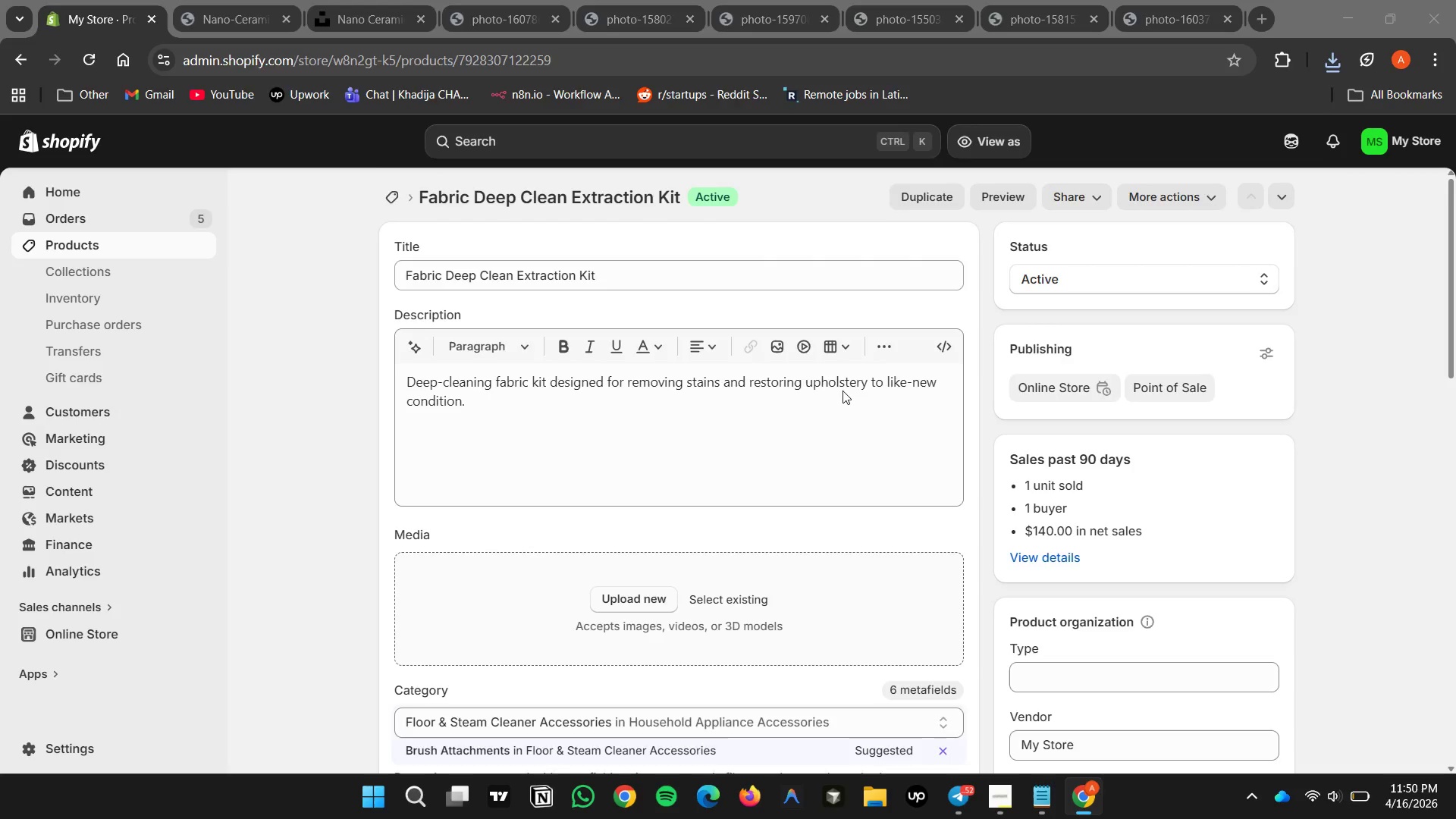 
scroll: coordinate [789, 519], scroll_direction: up, amount: 4.0
 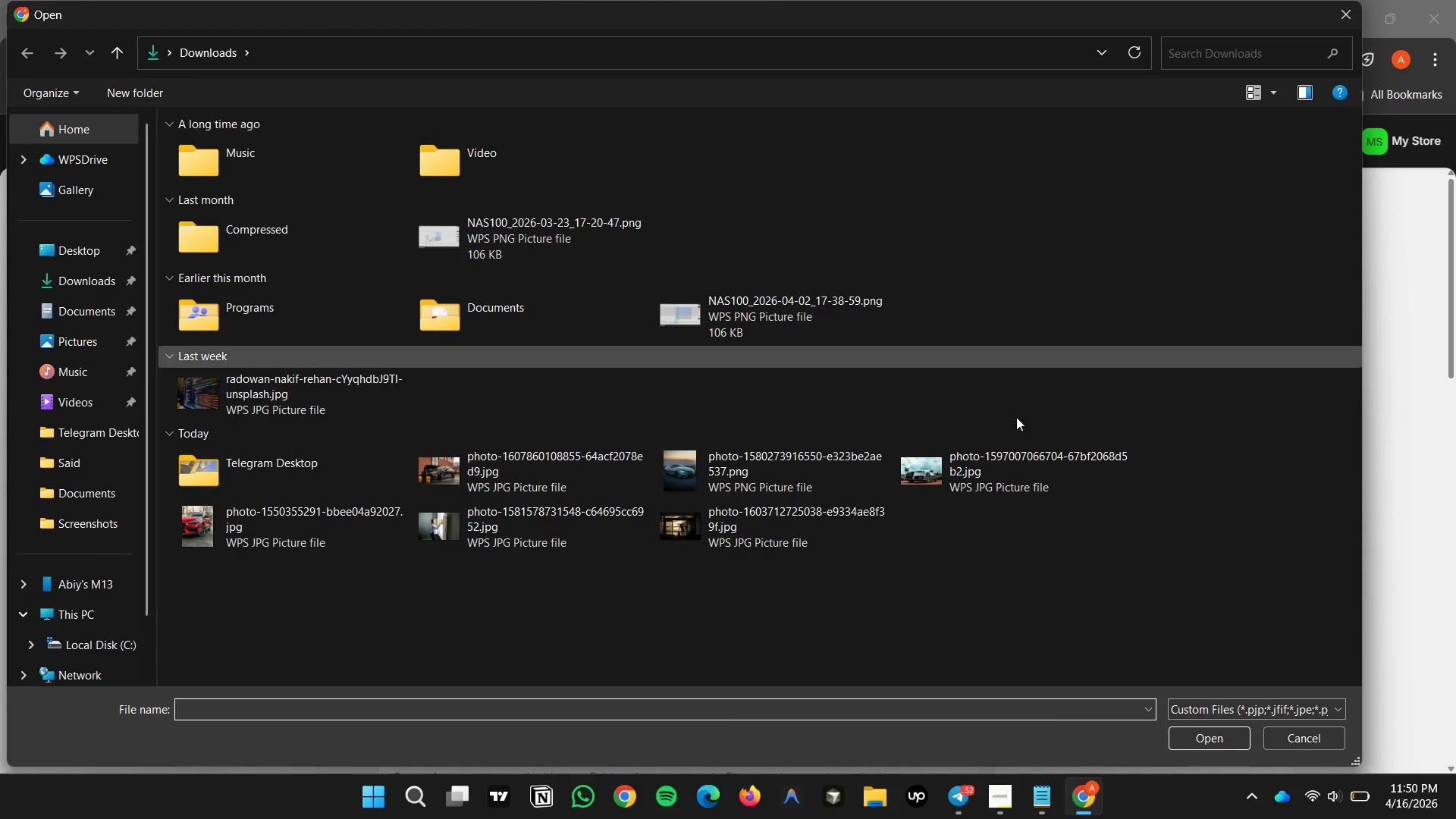 
left_click([818, 544])
 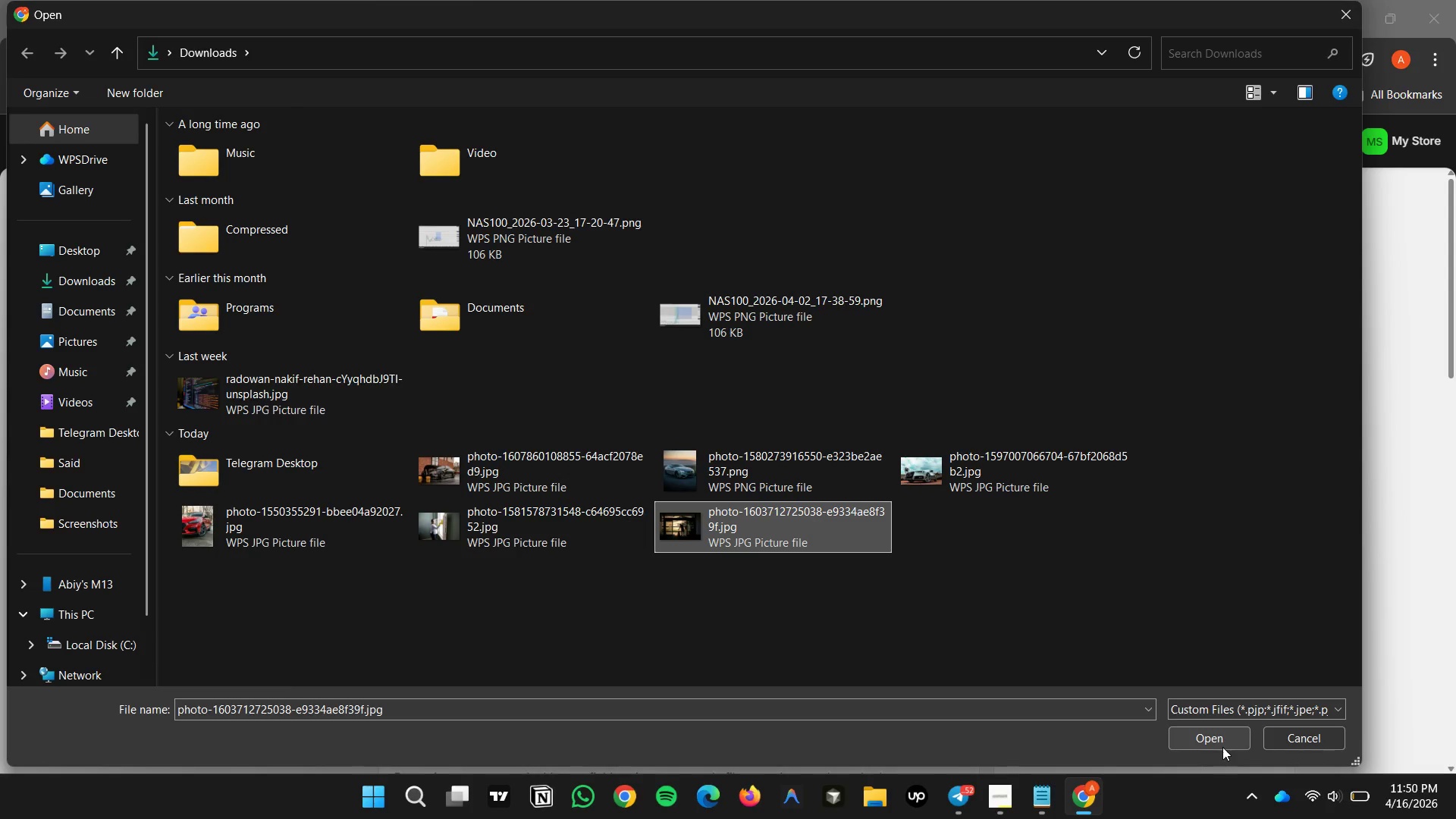 
left_click([1219, 739])
 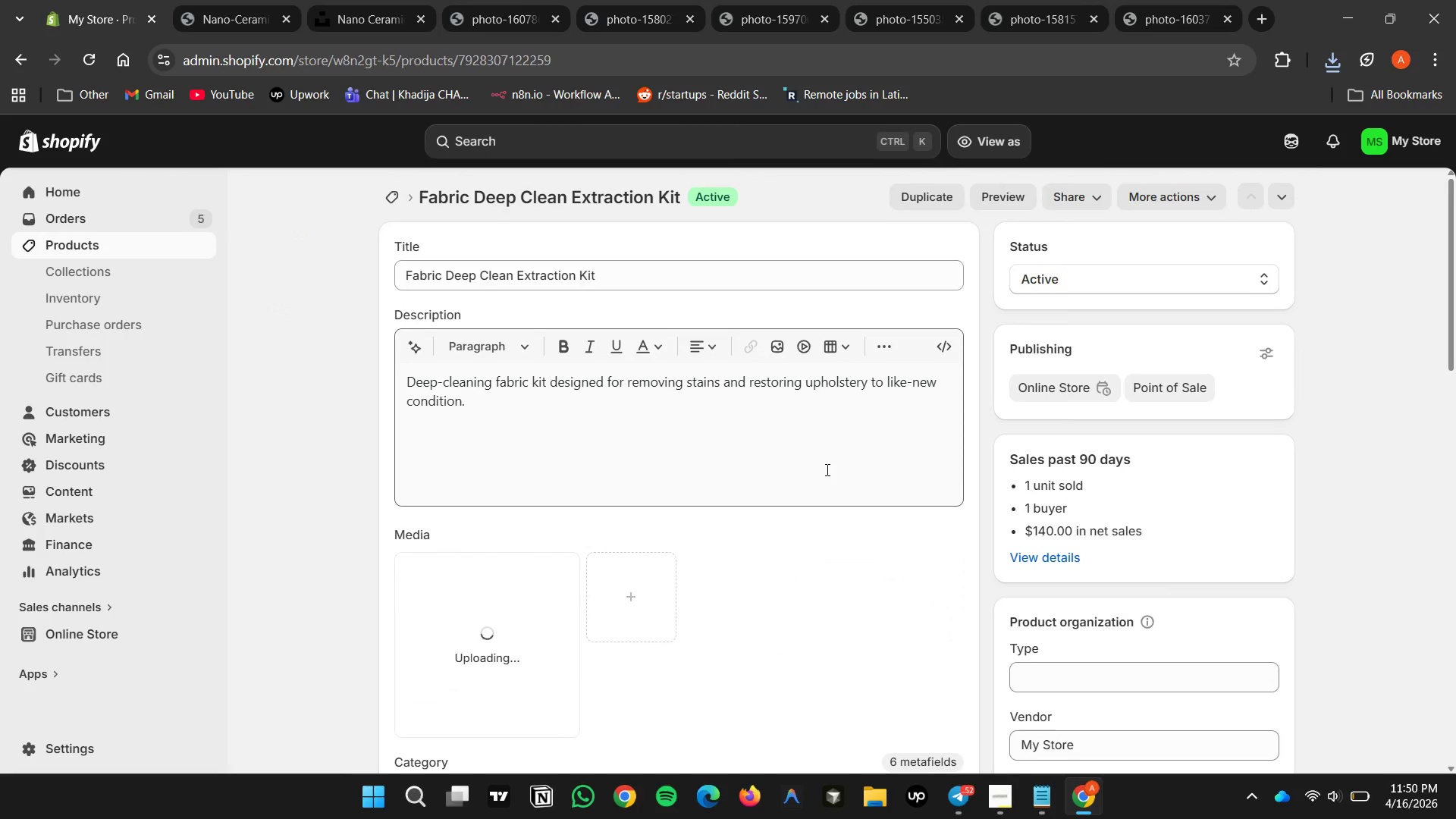 
scroll: coordinate [826, 469], scroll_direction: down, amount: 9.0
 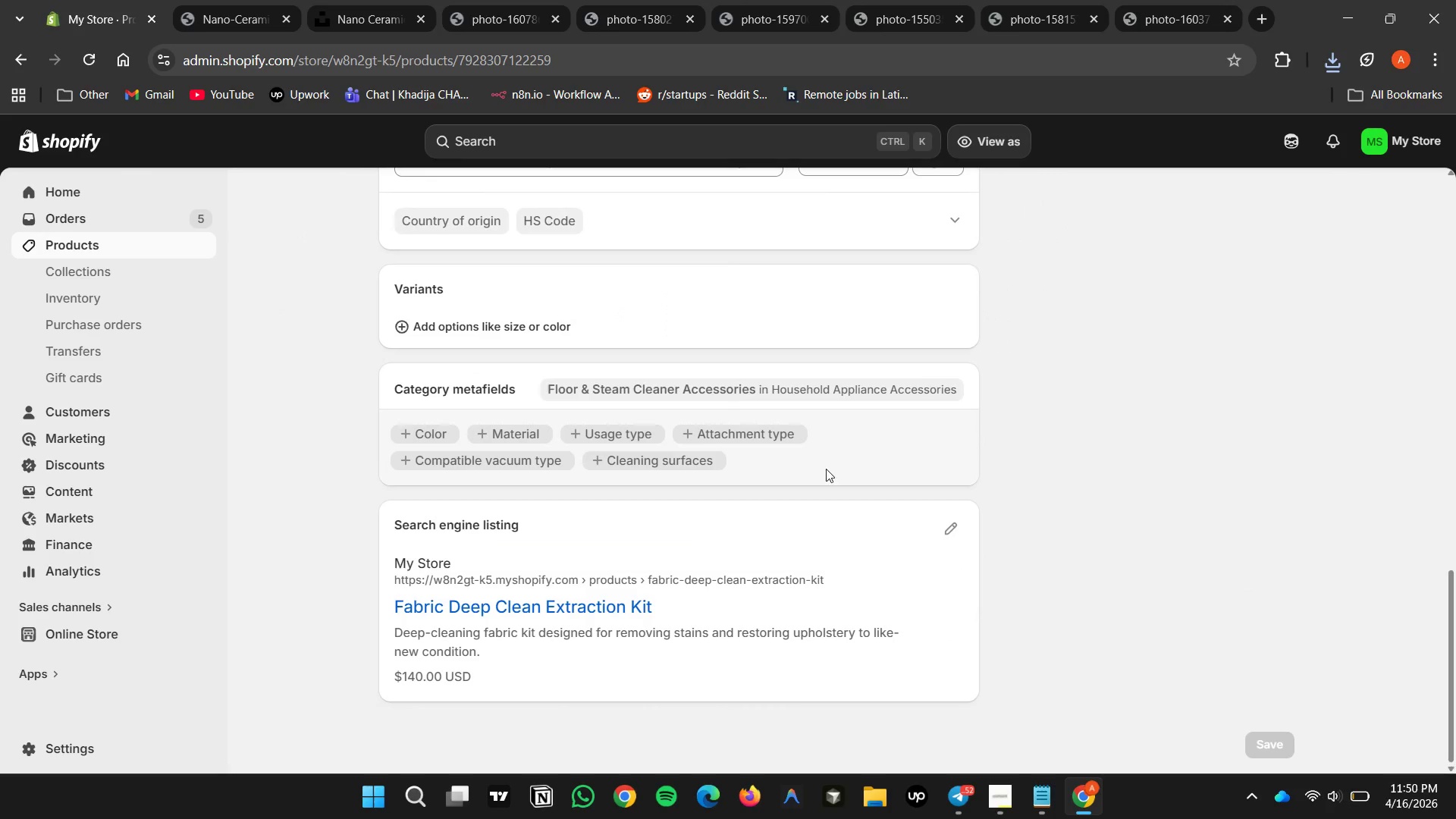 
scroll: coordinate [1044, 570], scroll_direction: up, amount: 16.0
 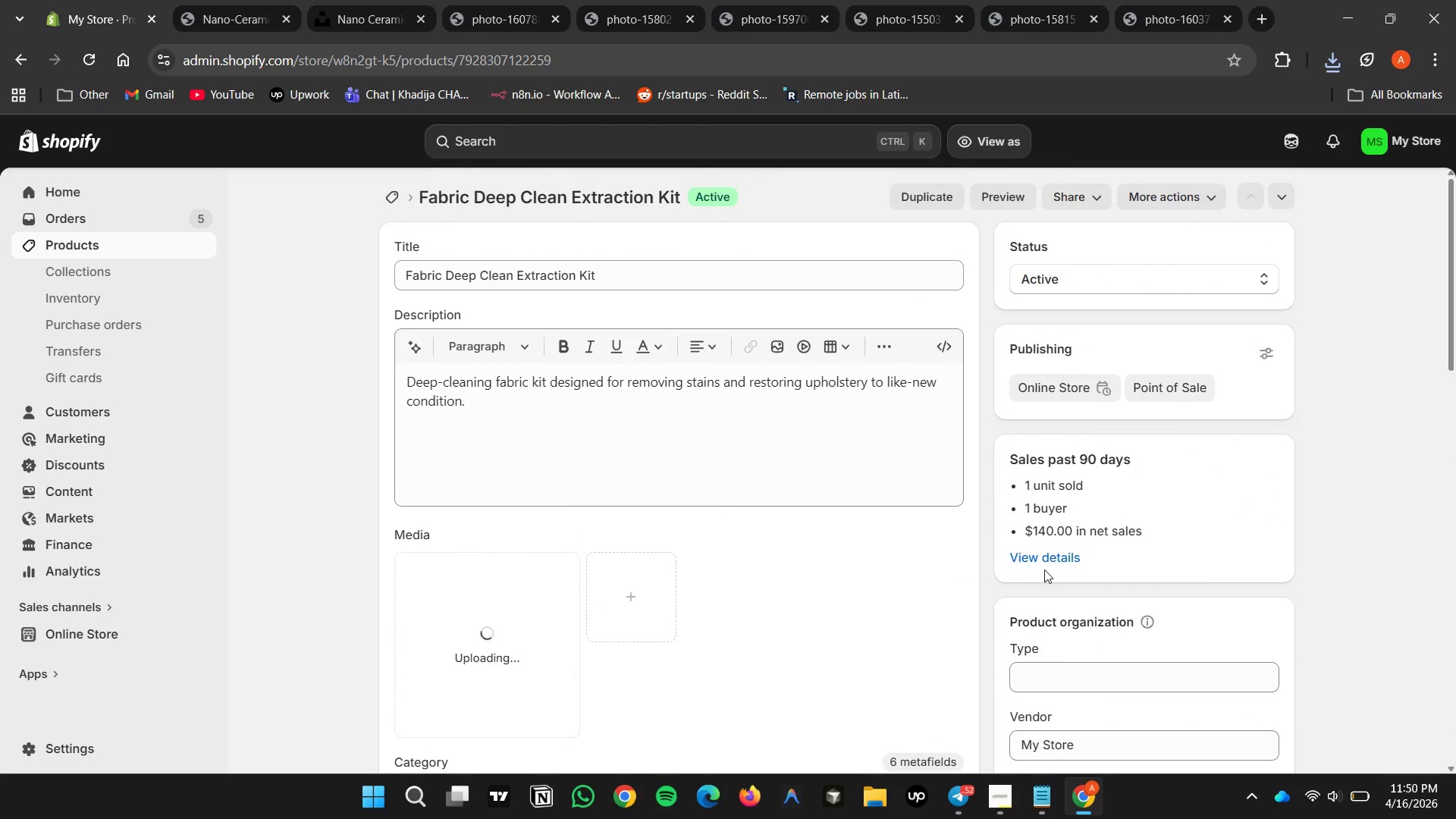 
scroll: coordinate [1044, 570], scroll_direction: down, amount: 13.0
 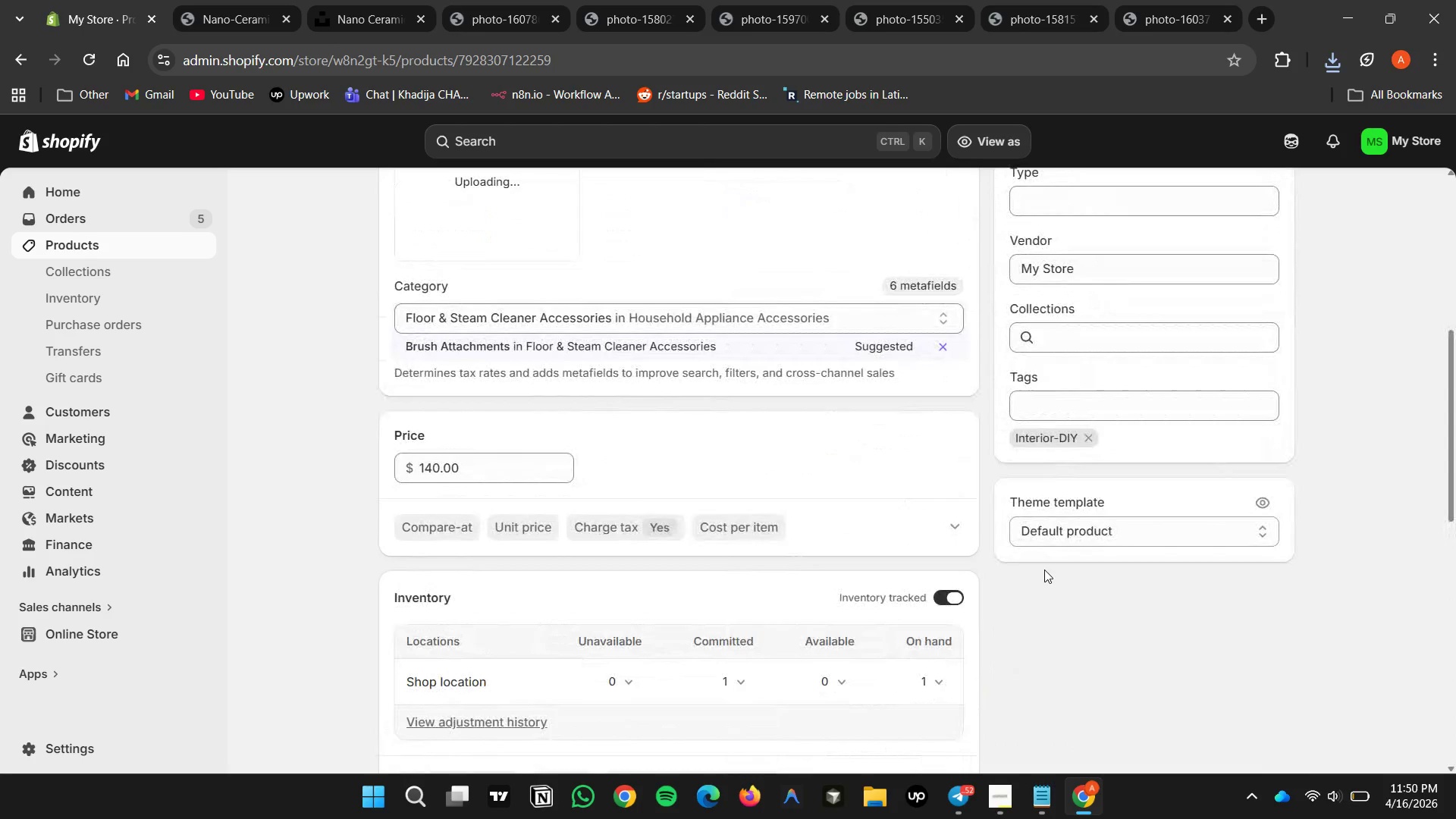 
scroll: coordinate [1044, 570], scroll_direction: up, amount: 5.0
 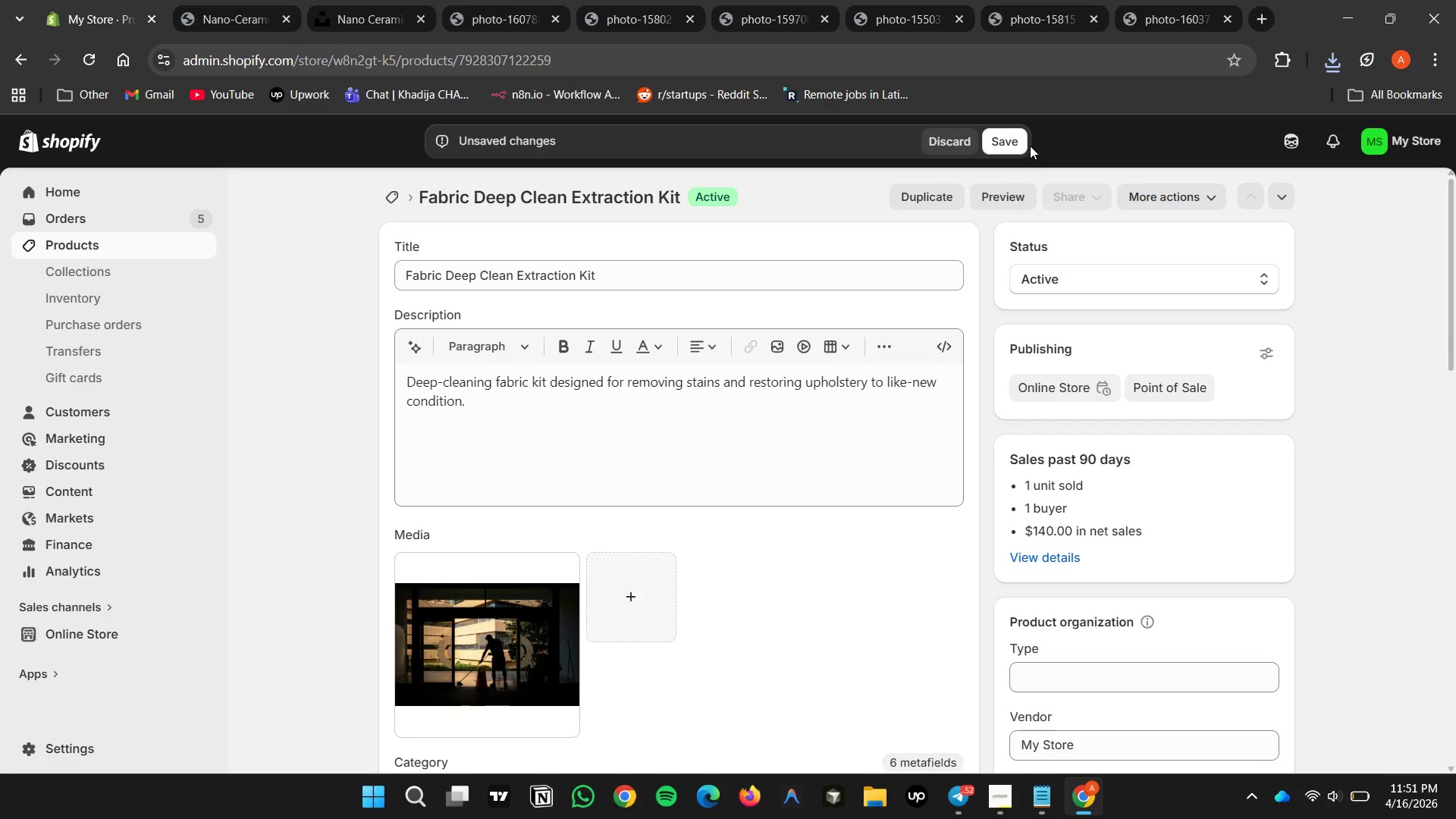 
left_click([1000, 138])
 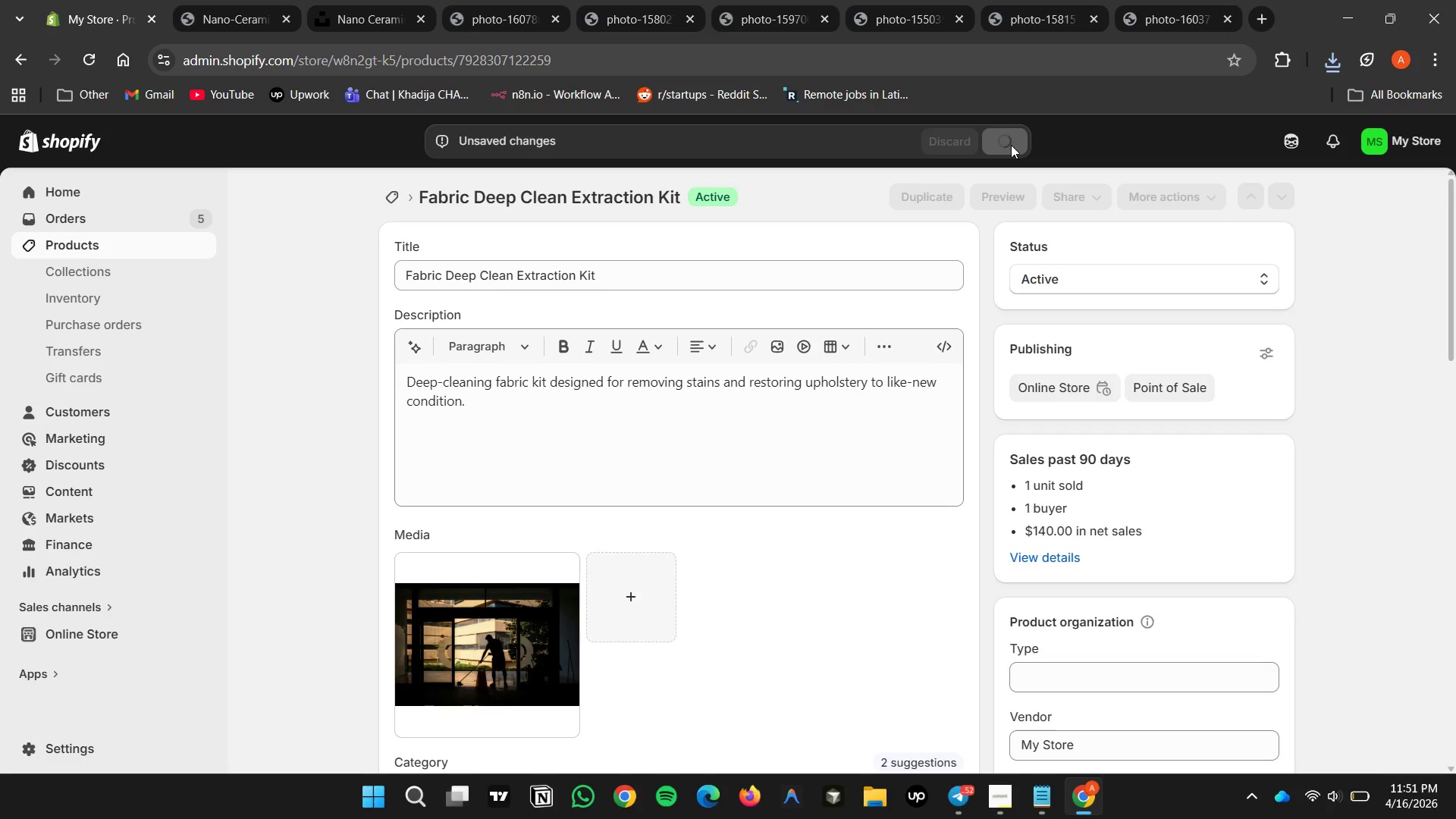 
mouse_move([1018, 171])
 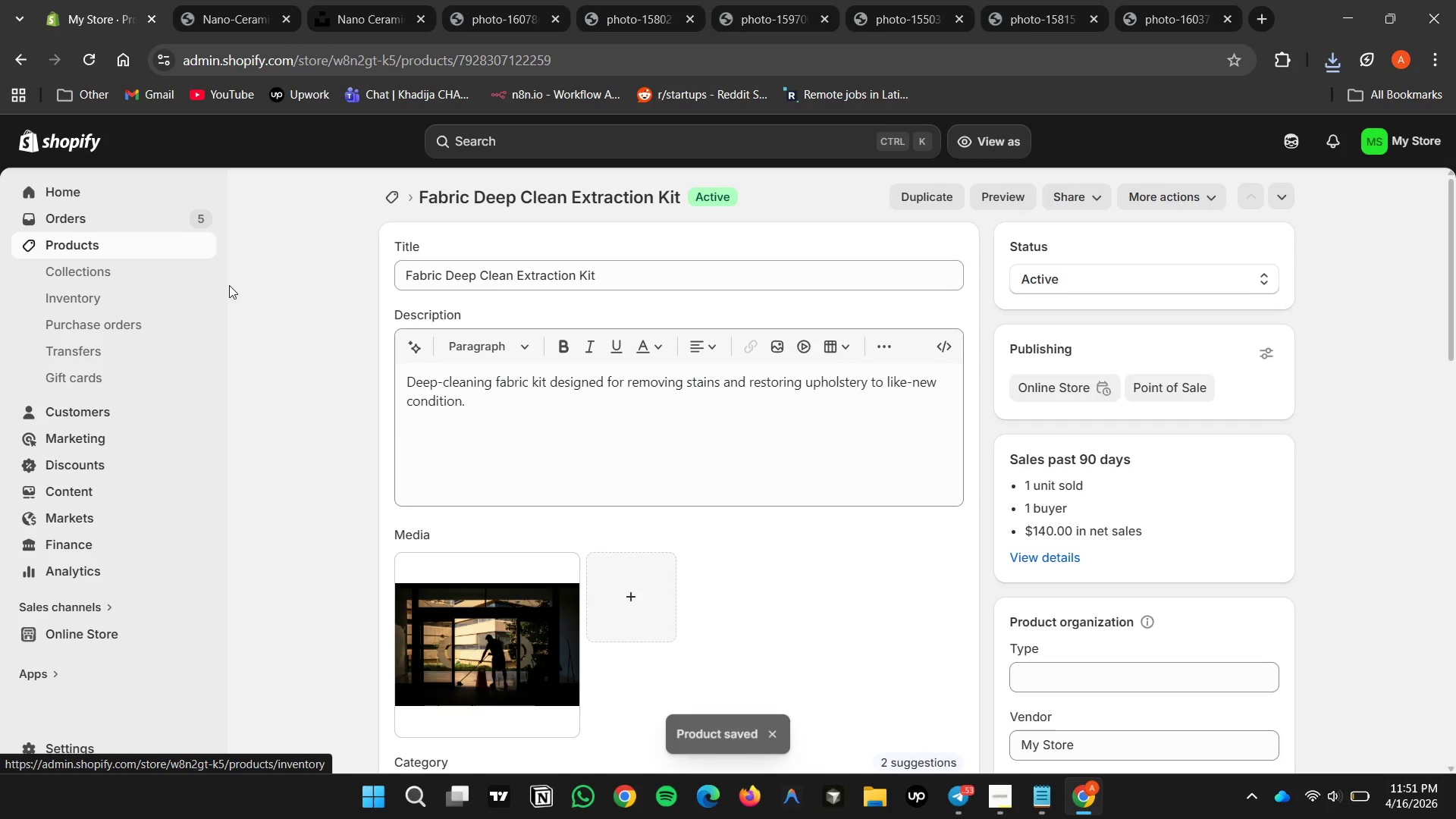 
wait(5.63)
 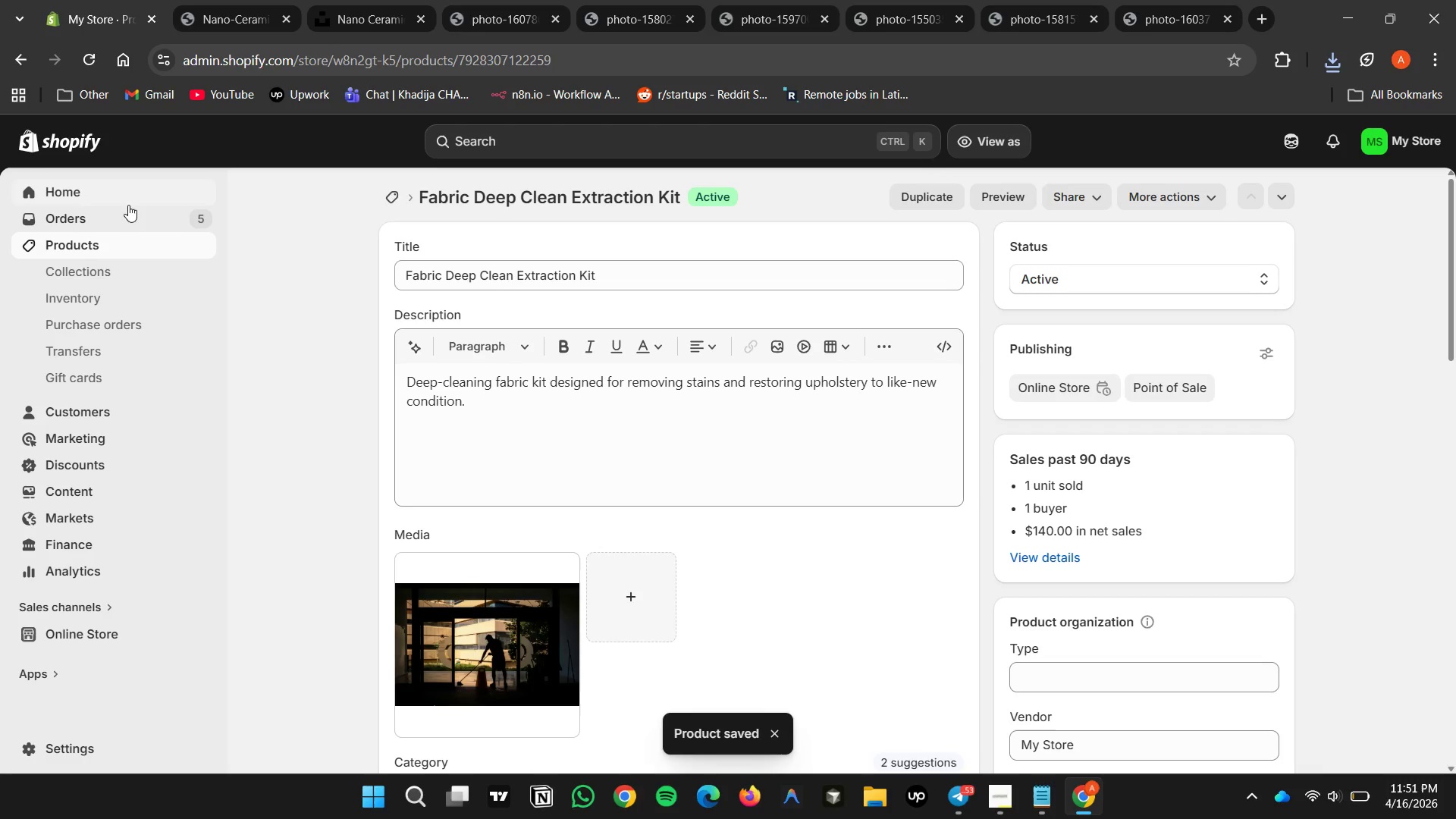 
left_click([82, 225])
 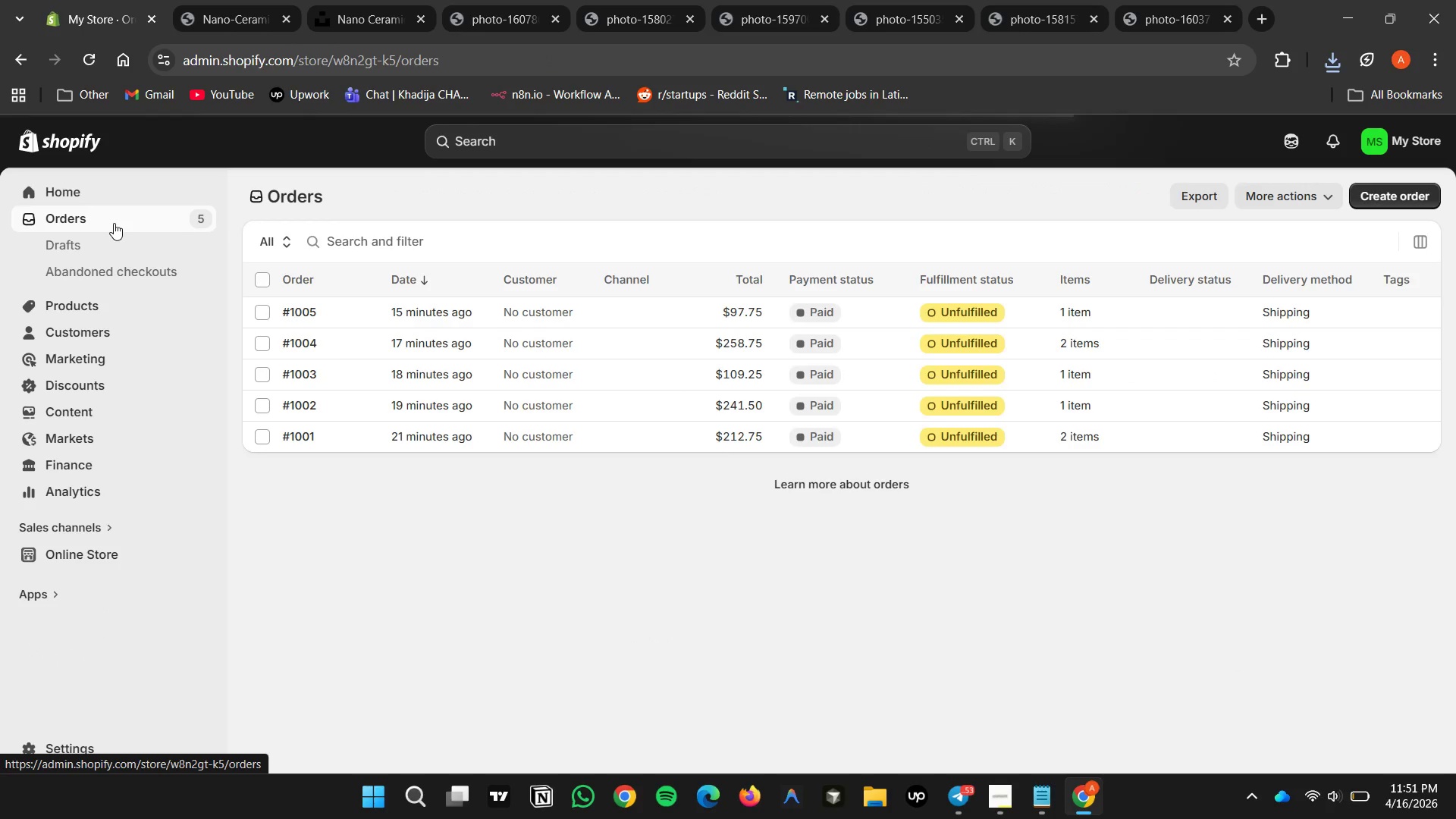 